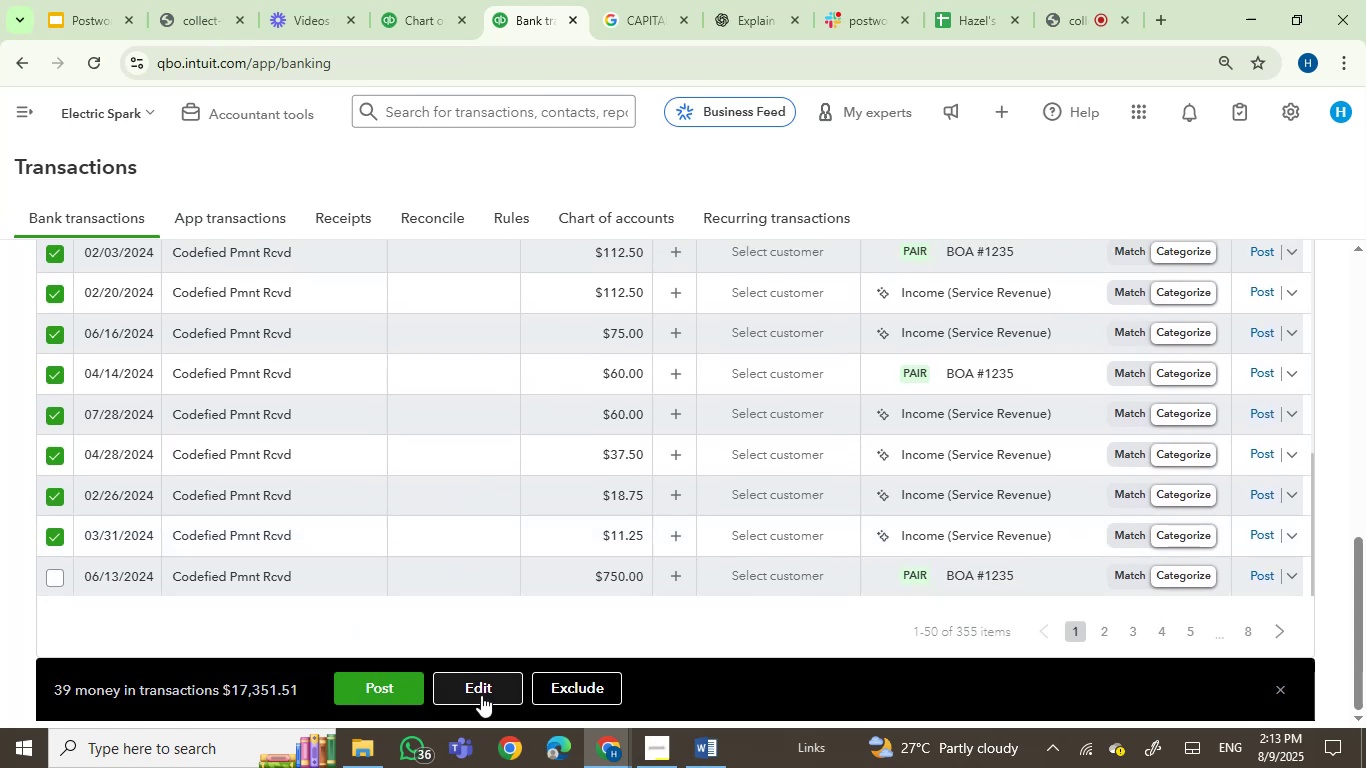 
left_click([481, 693])
 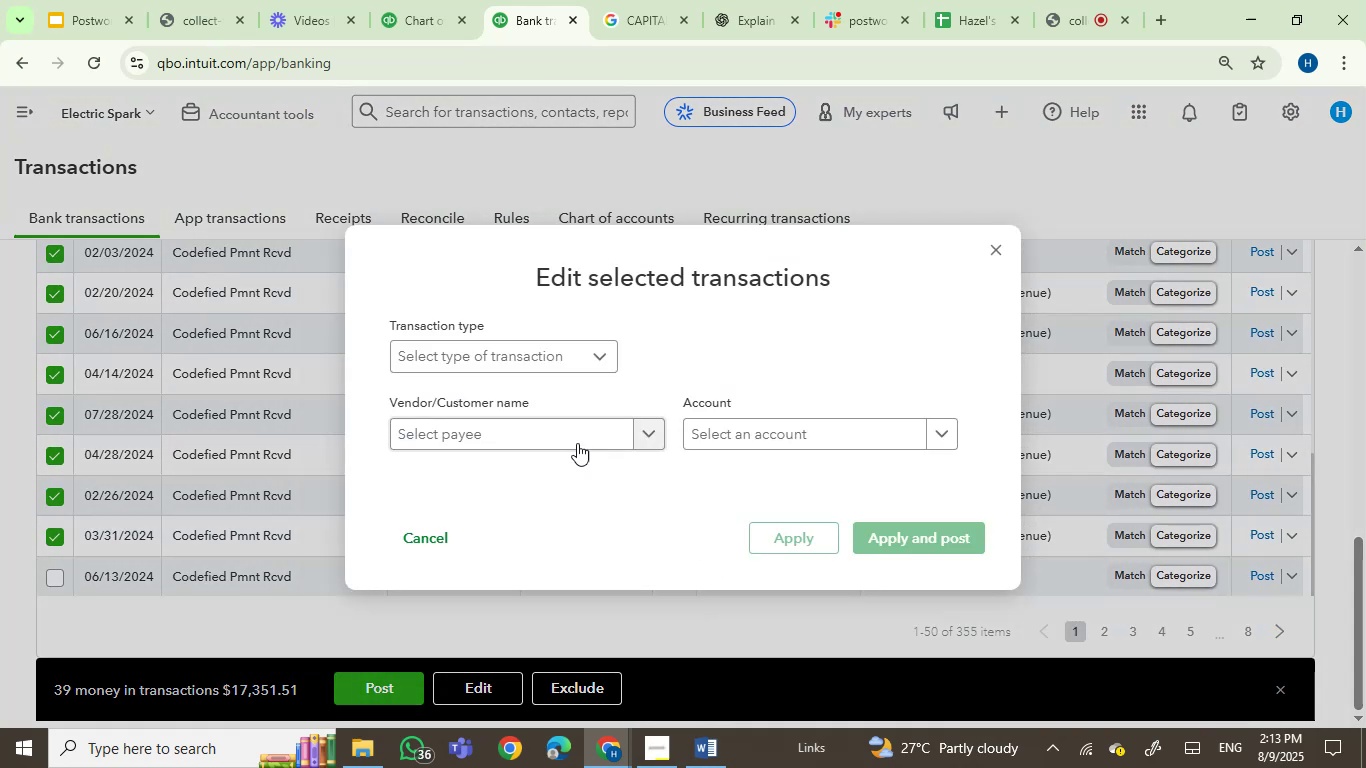 
left_click([589, 439])
 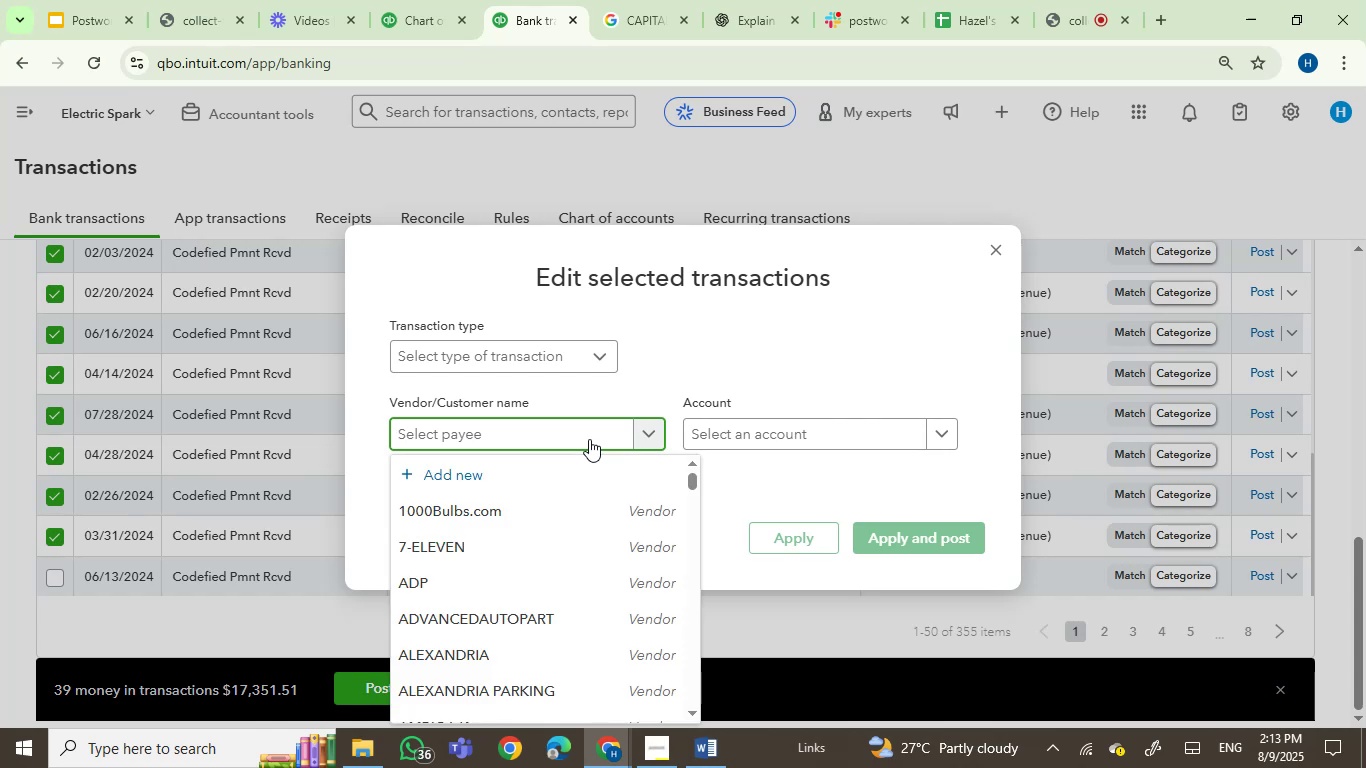 
left_click([762, 437])
 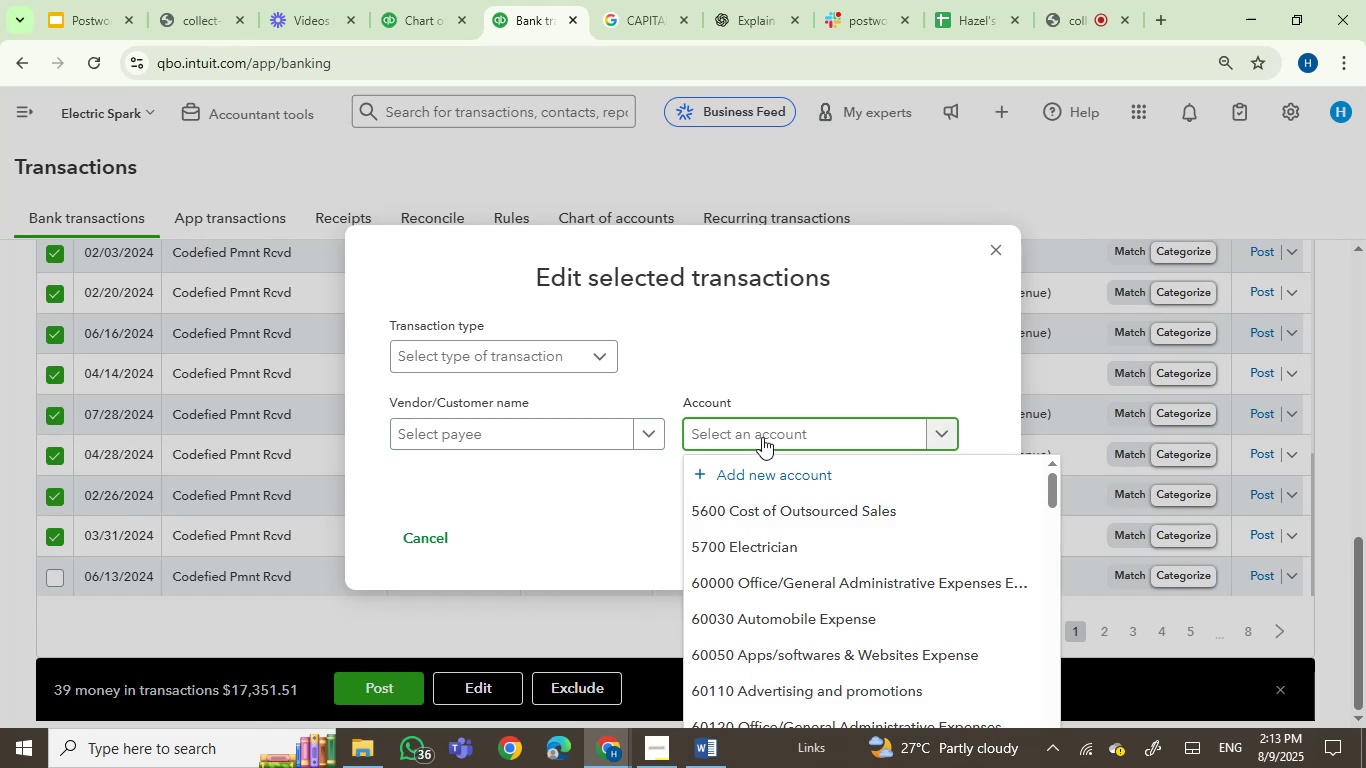 
type(sale)
 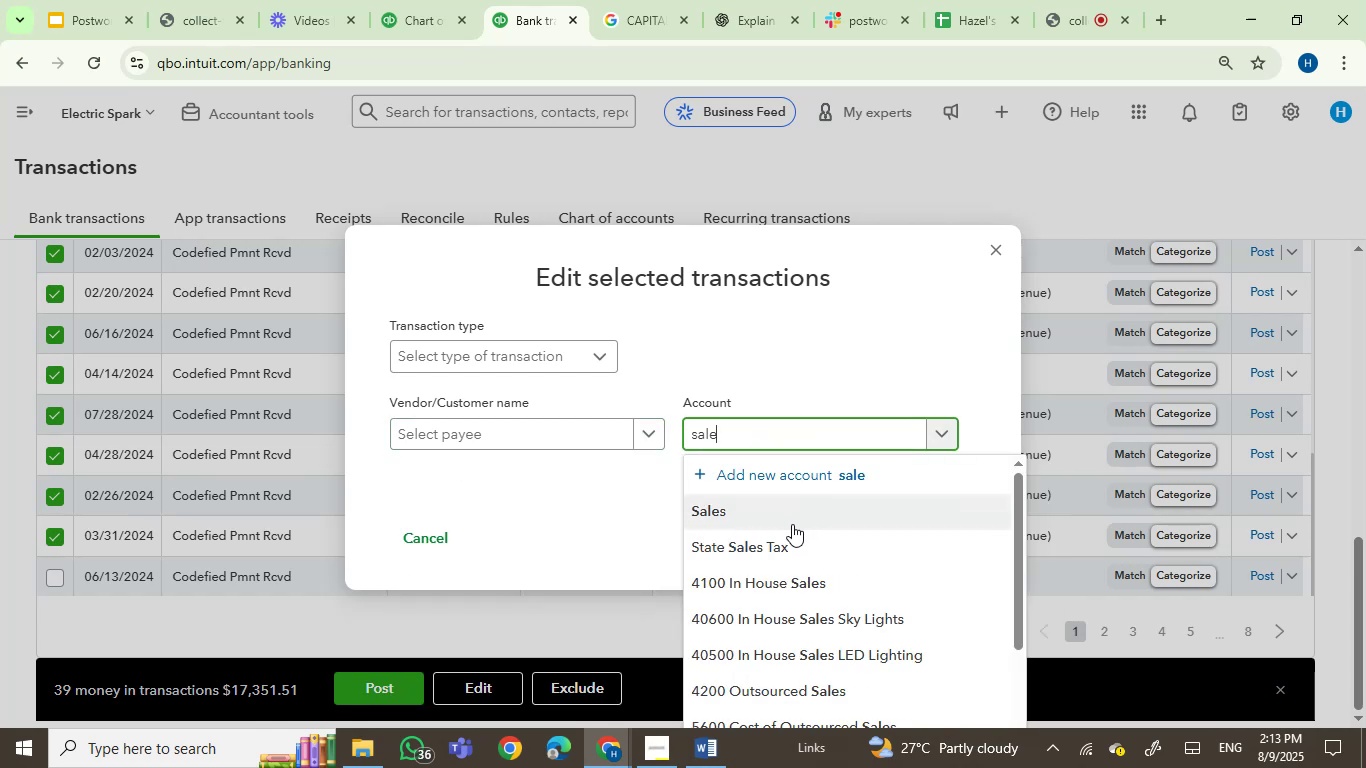 
left_click([792, 517])
 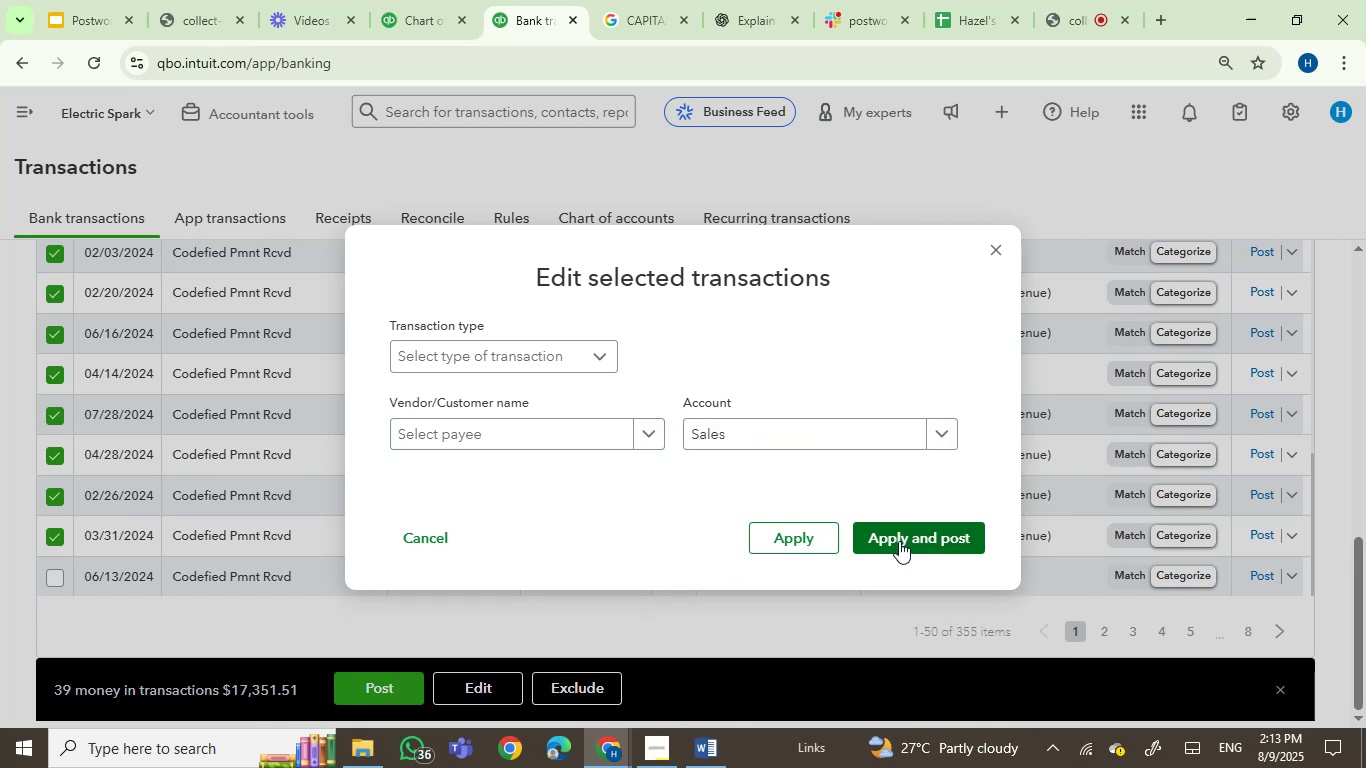 
left_click([899, 541])
 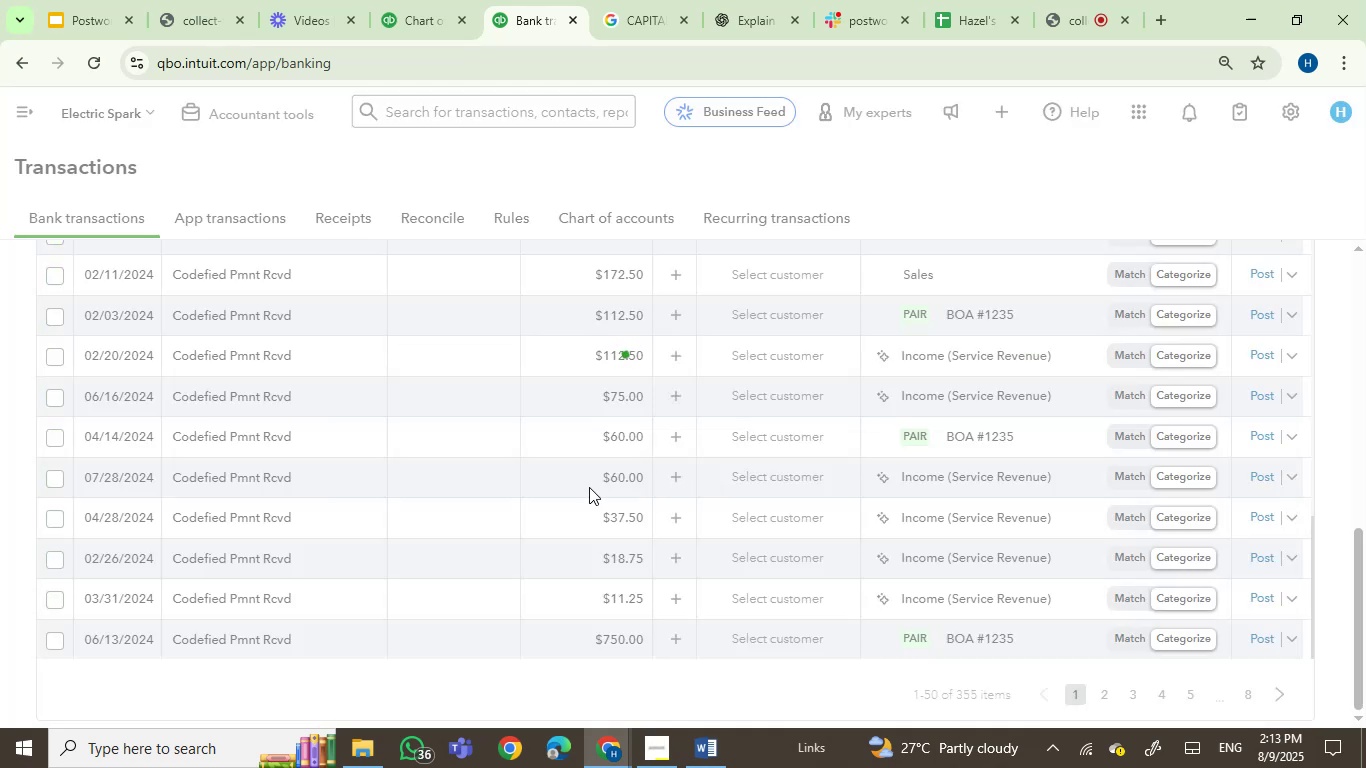 
wait(11.3)
 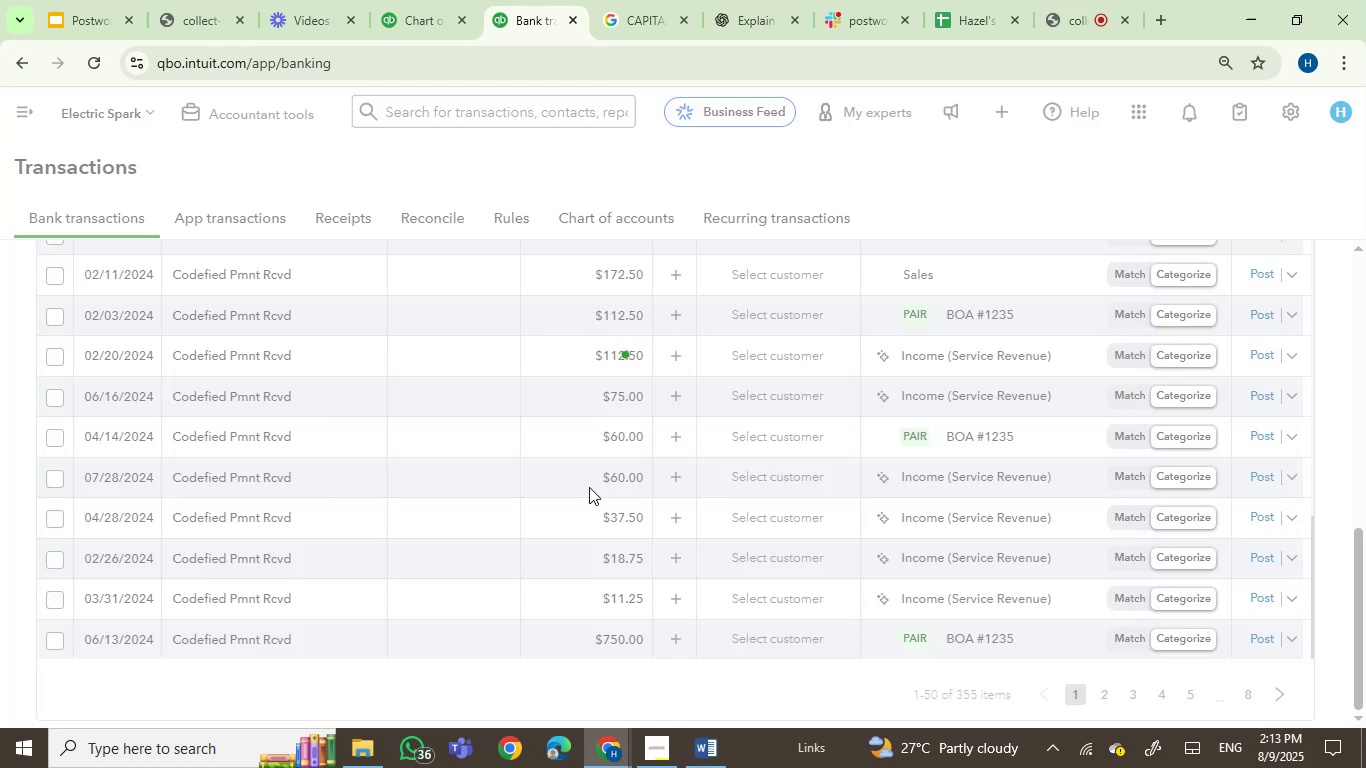 
scroll: coordinate [640, 533], scroll_direction: up, amount: 21.0
 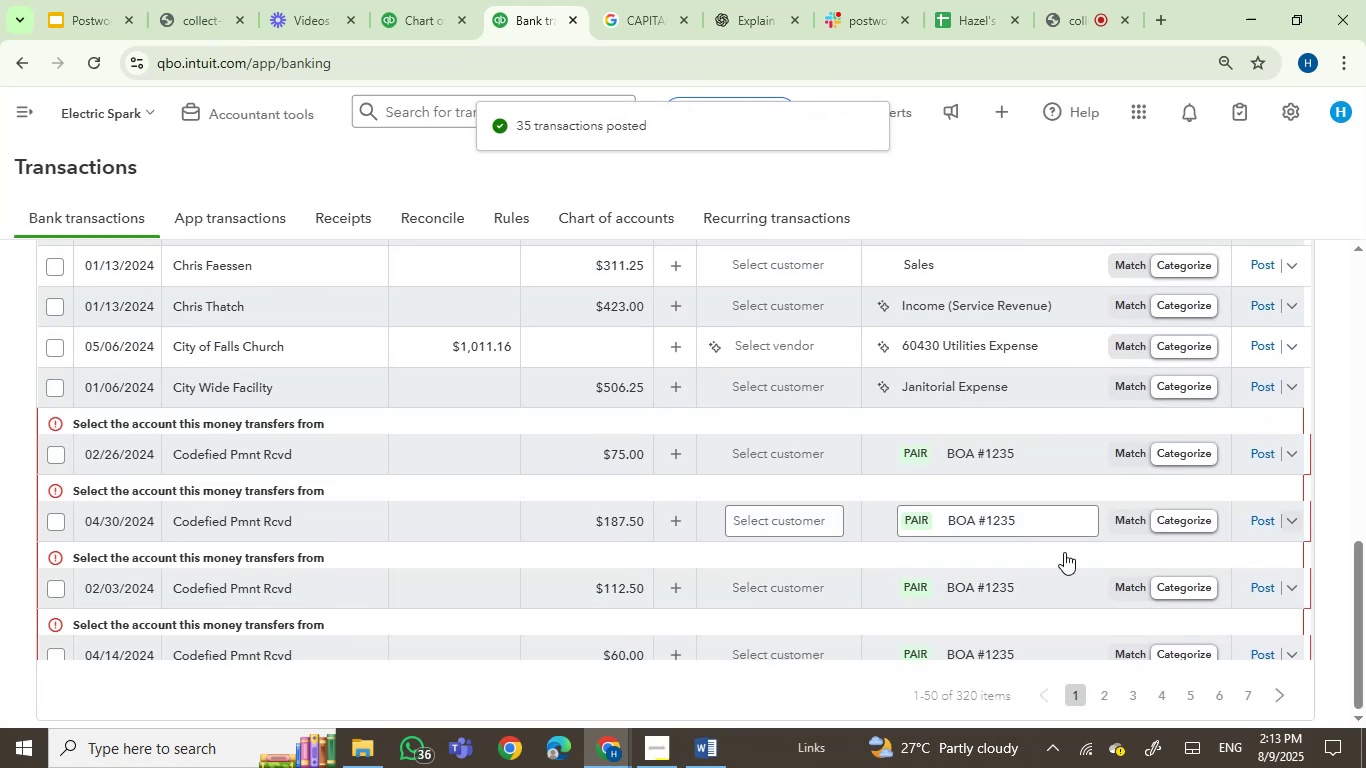 
scroll: coordinate [845, 548], scroll_direction: down, amount: 1.0
 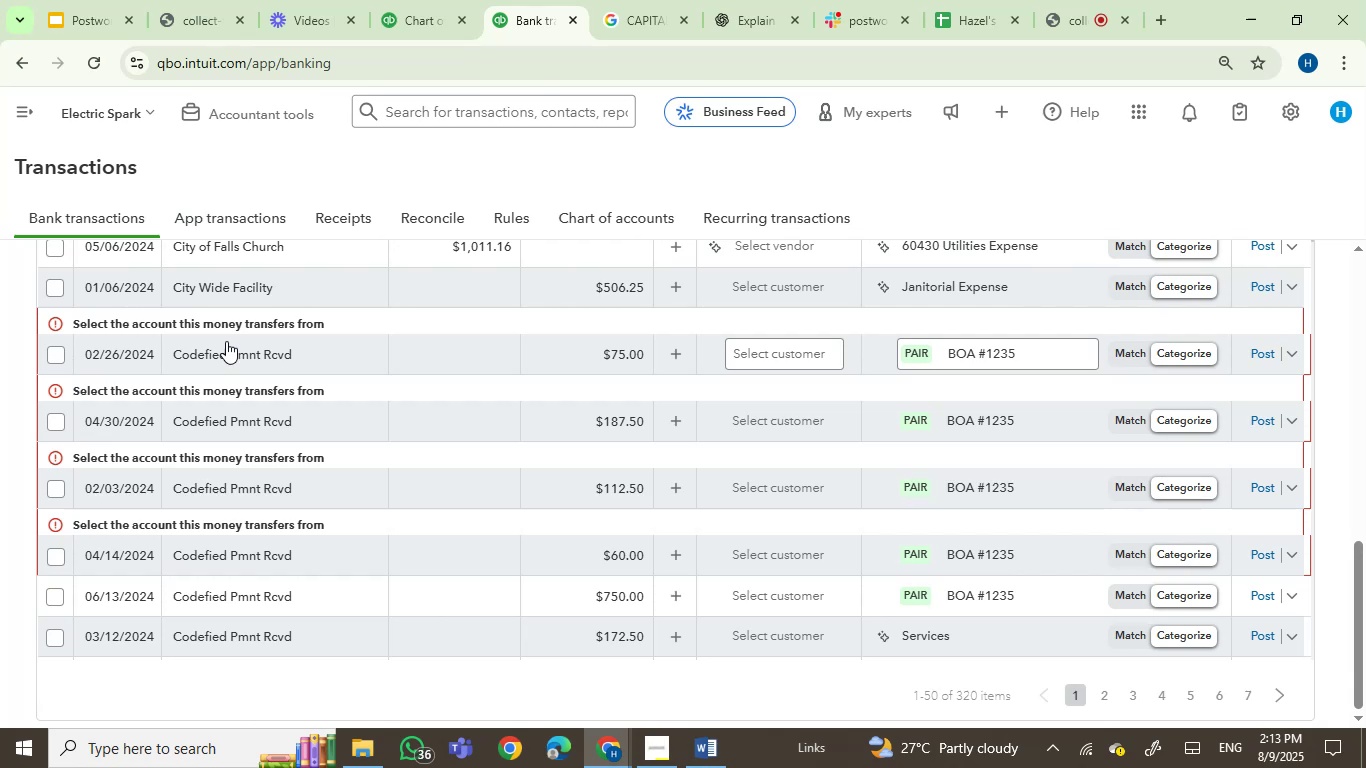 
left_click([56, 354])
 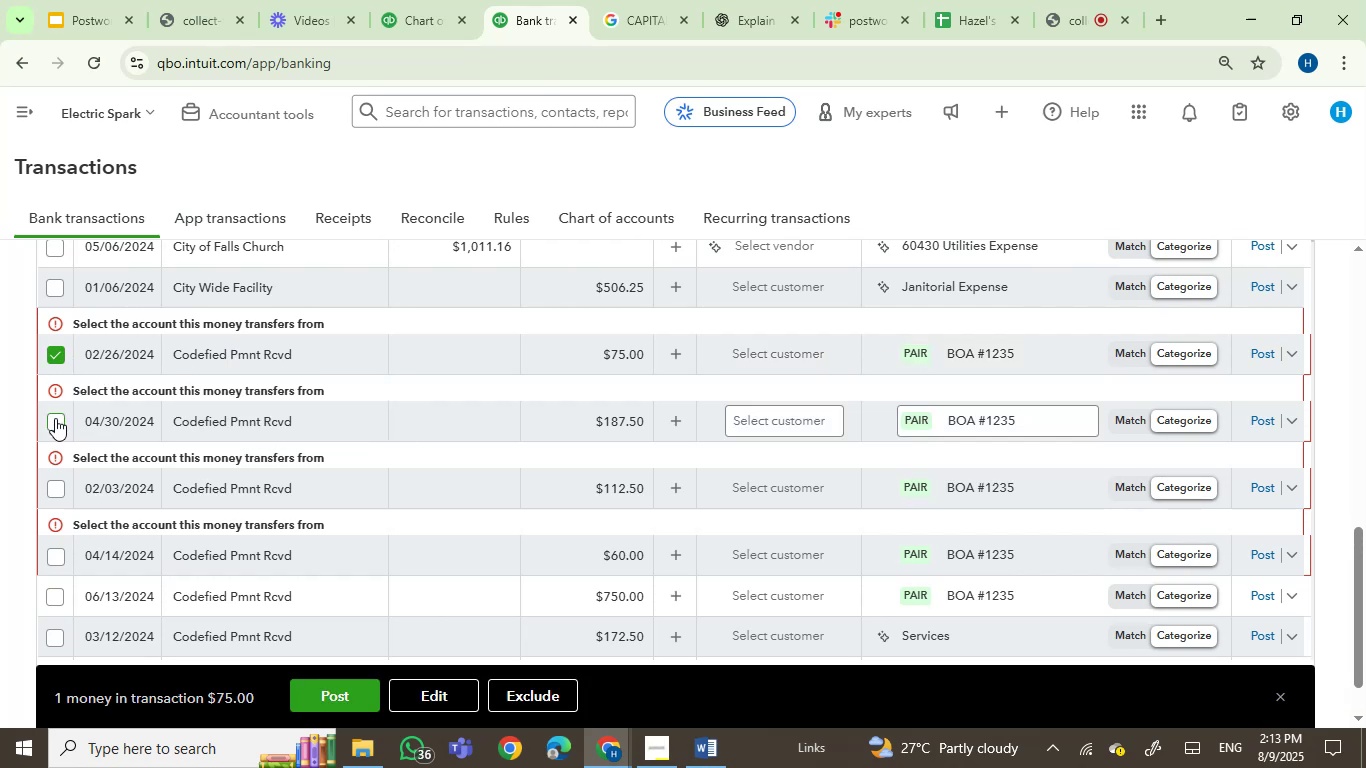 
left_click([55, 418])
 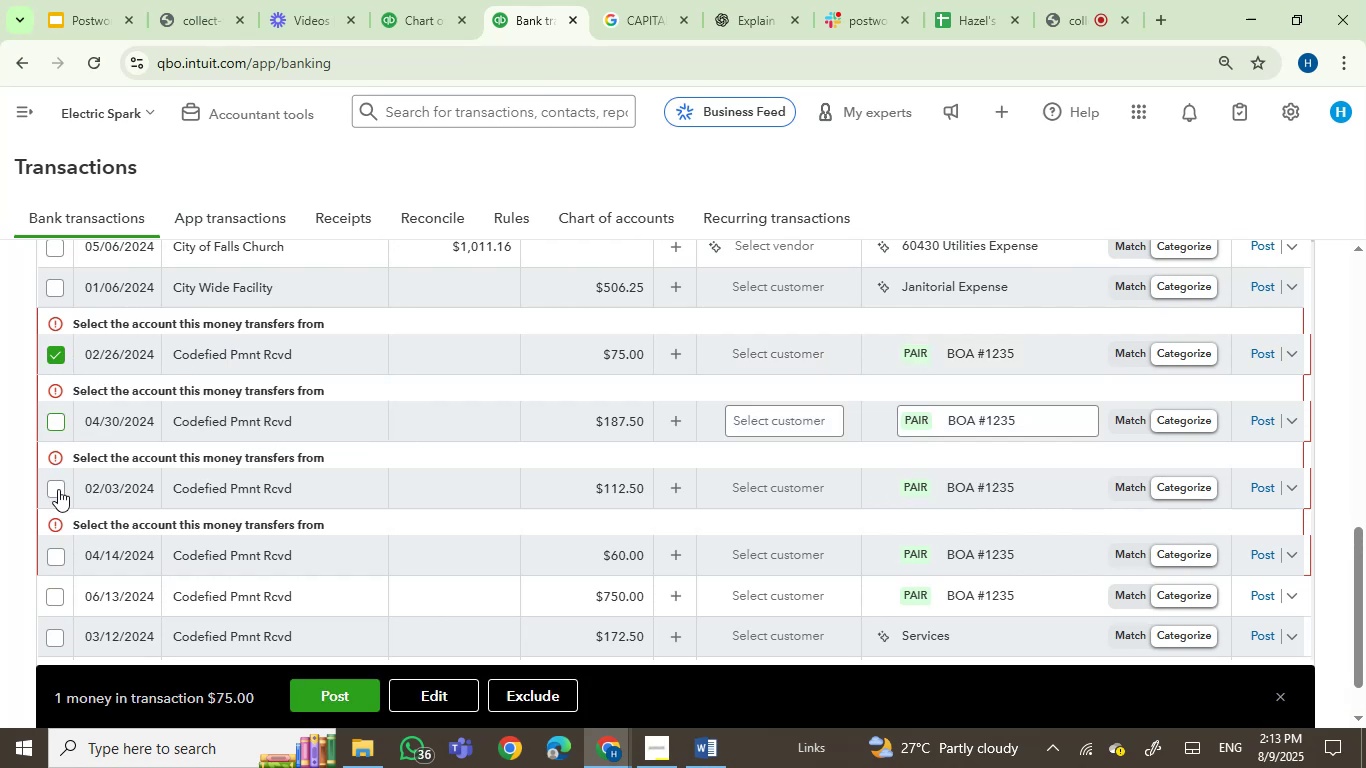 
left_click([58, 489])
 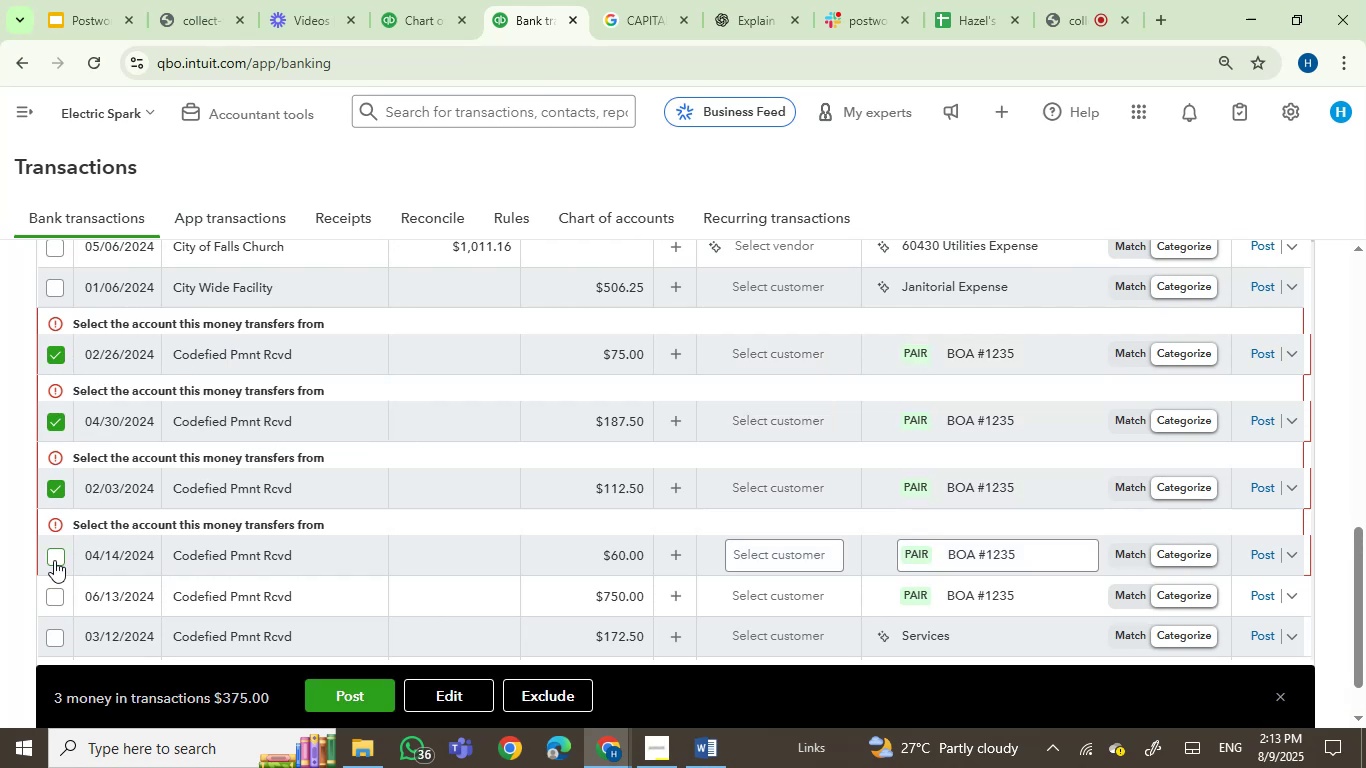 
left_click([54, 560])
 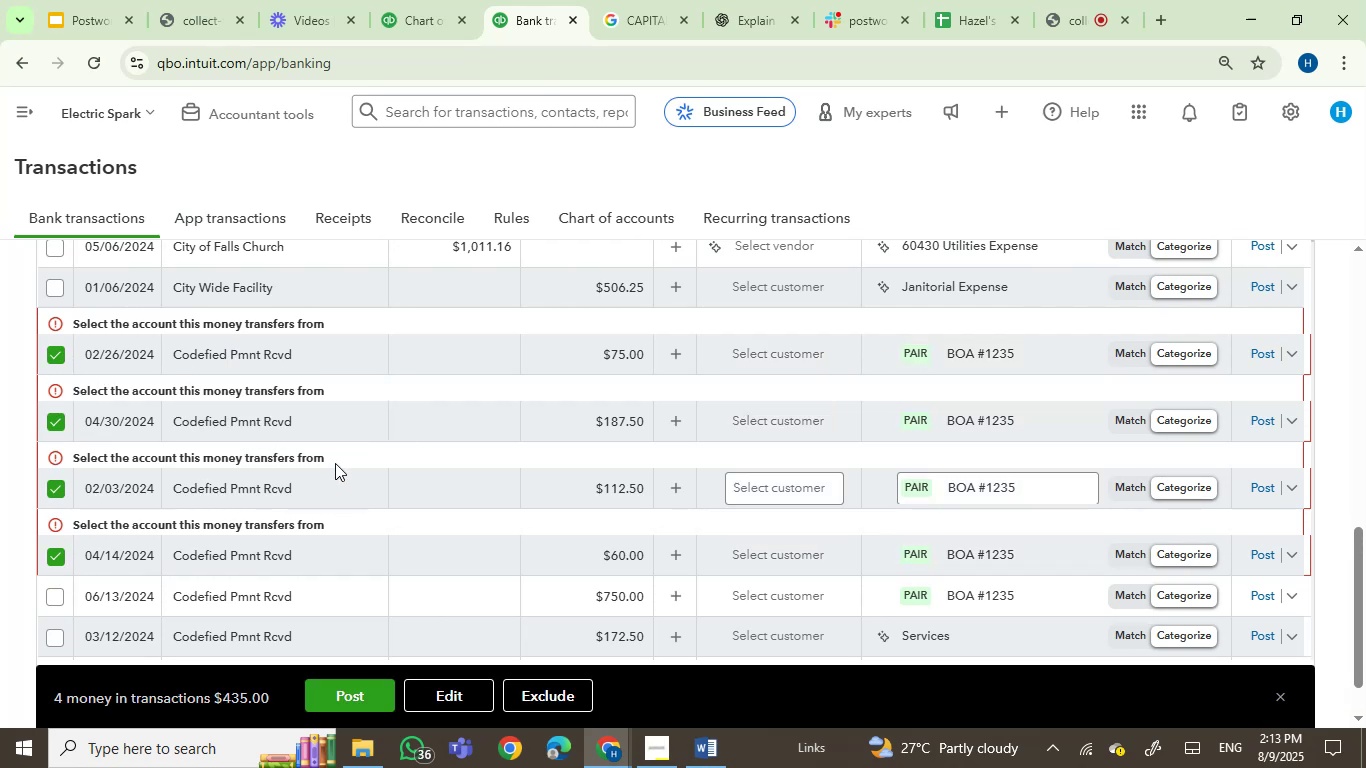 
scroll: coordinate [335, 434], scroll_direction: up, amount: 1.0
 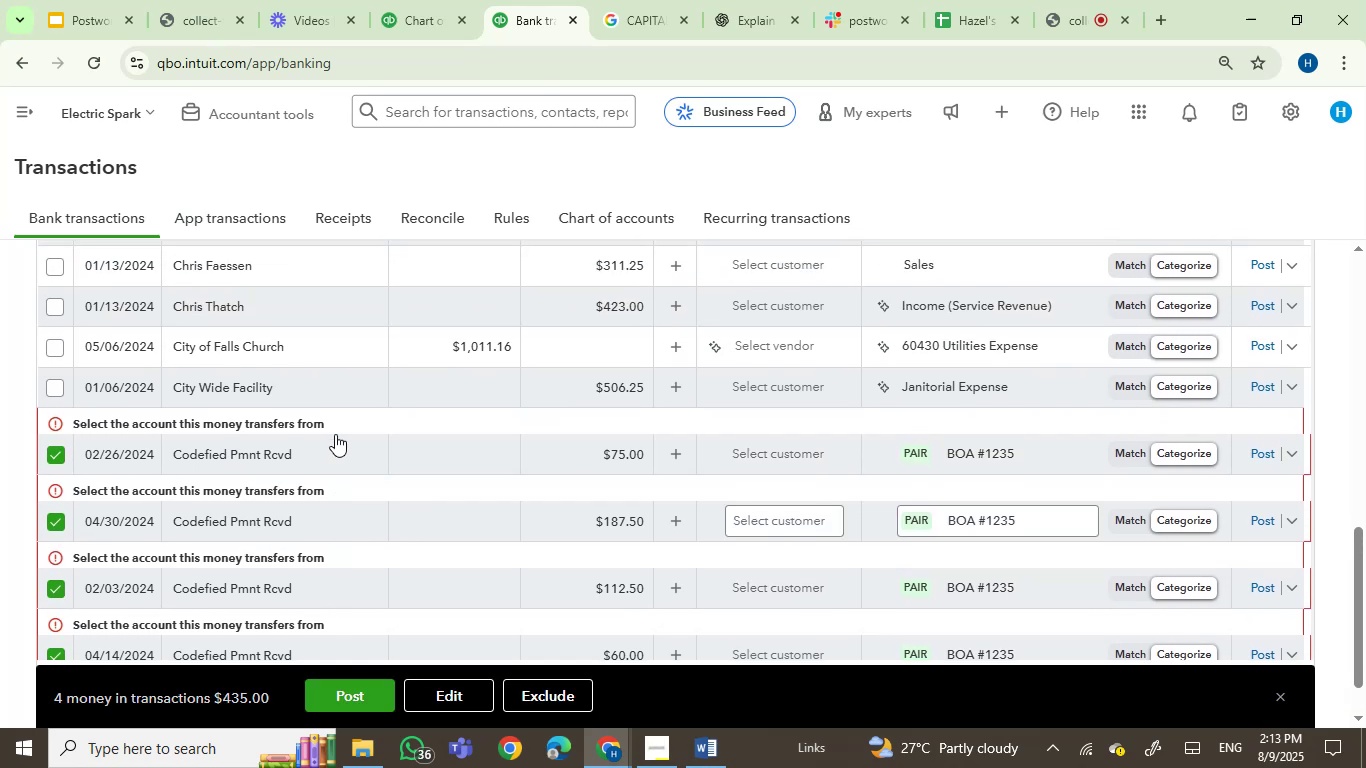 
scroll: coordinate [412, 522], scroll_direction: down, amount: 3.0
 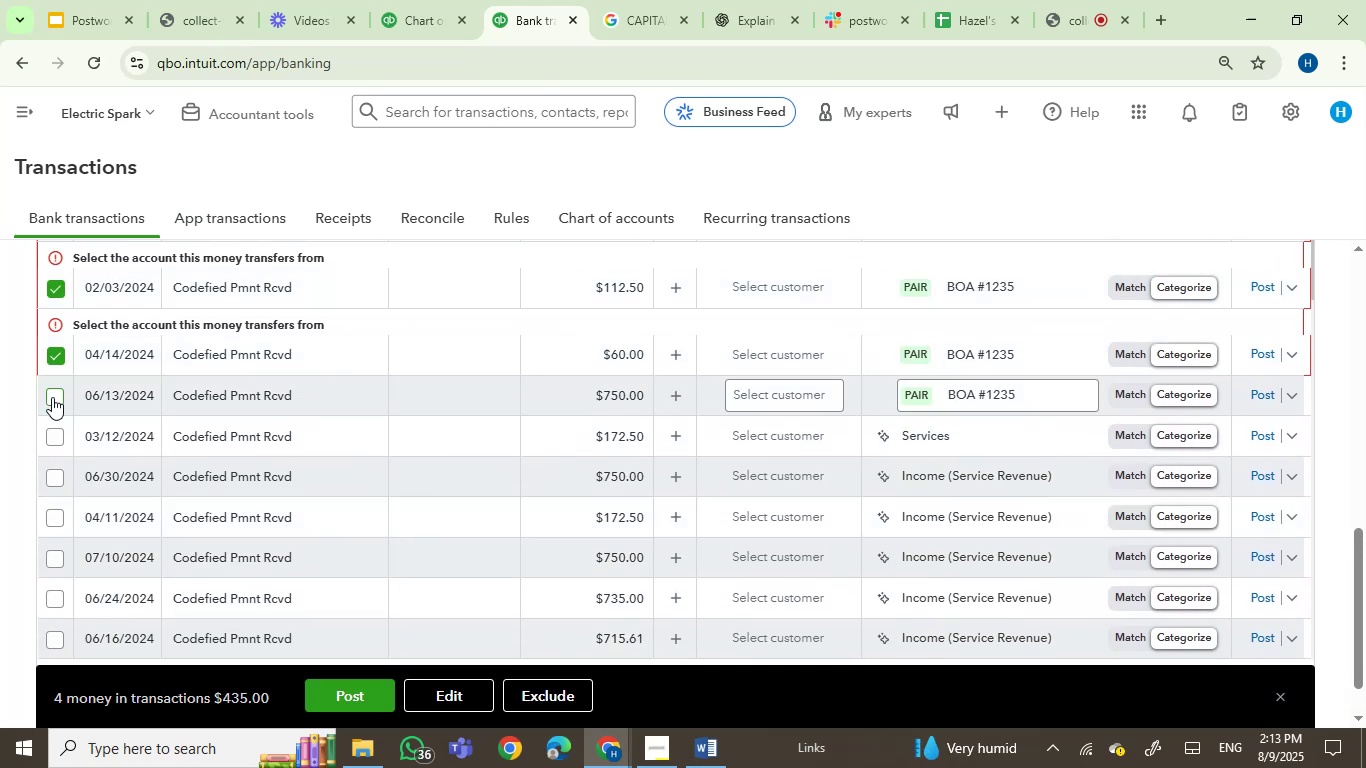 
left_click([52, 397])
 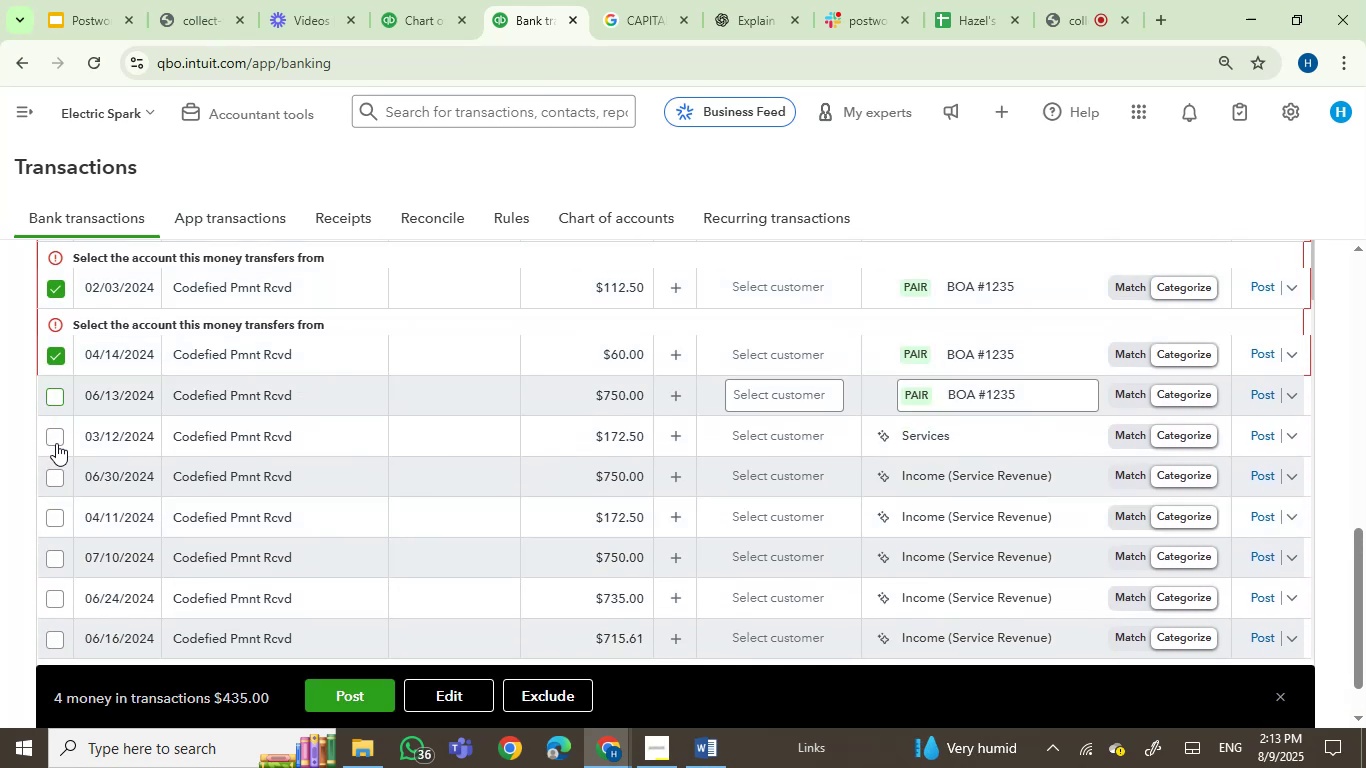 
left_click([57, 442])
 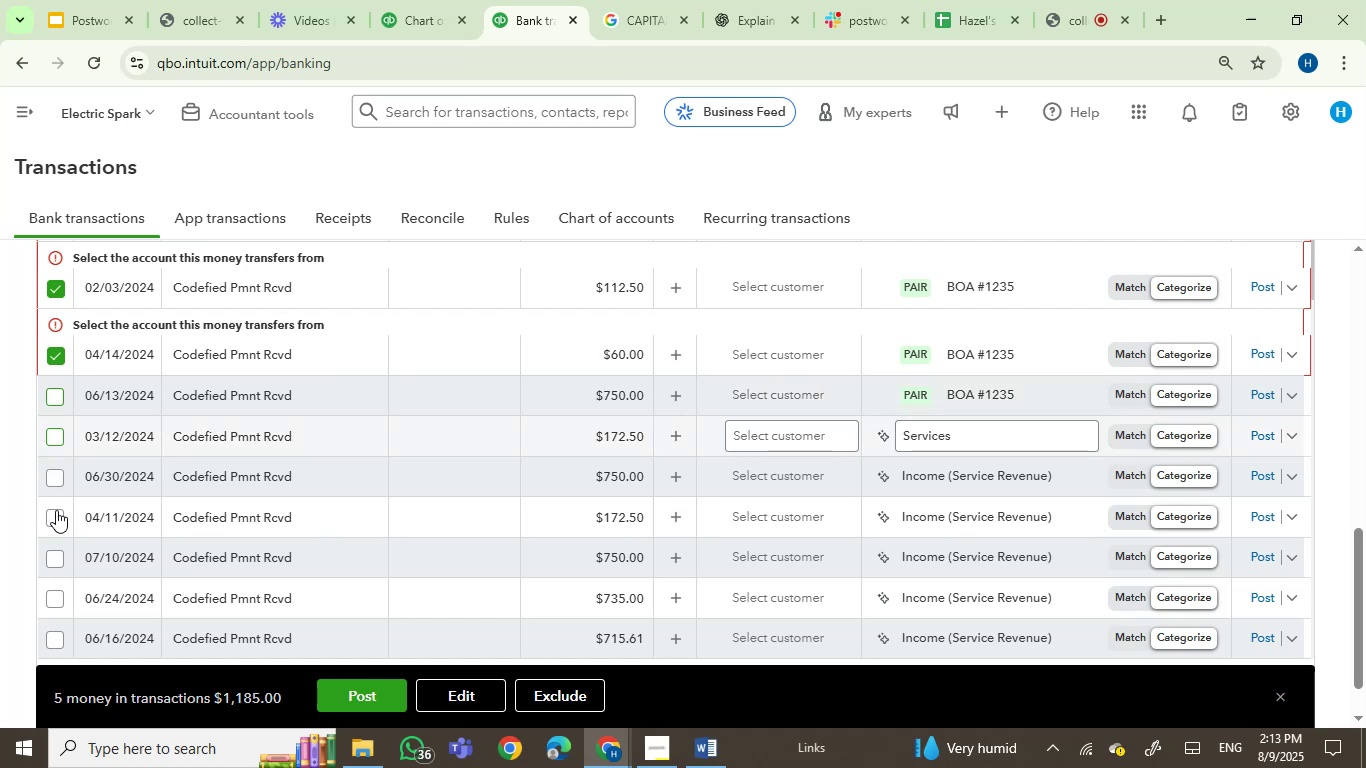 
double_click([56, 513])
 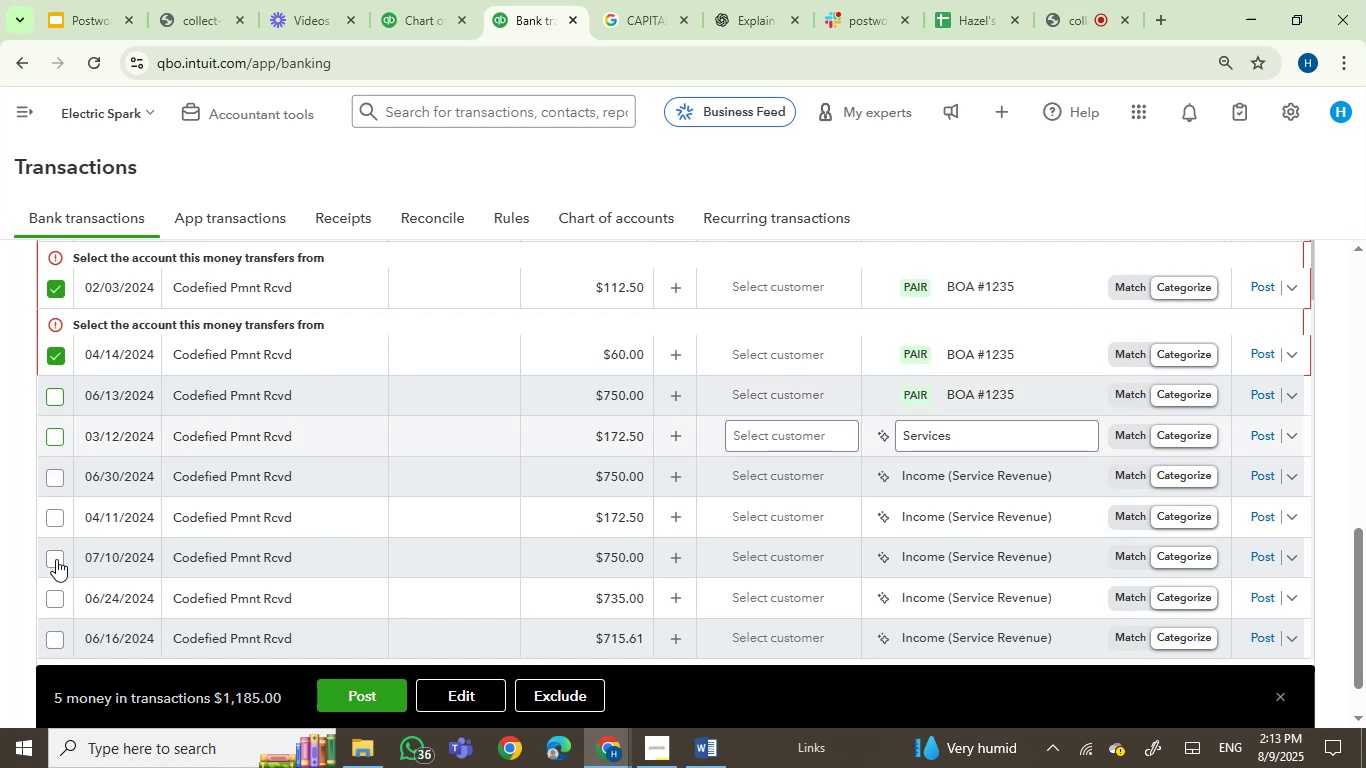 
left_click([56, 559])
 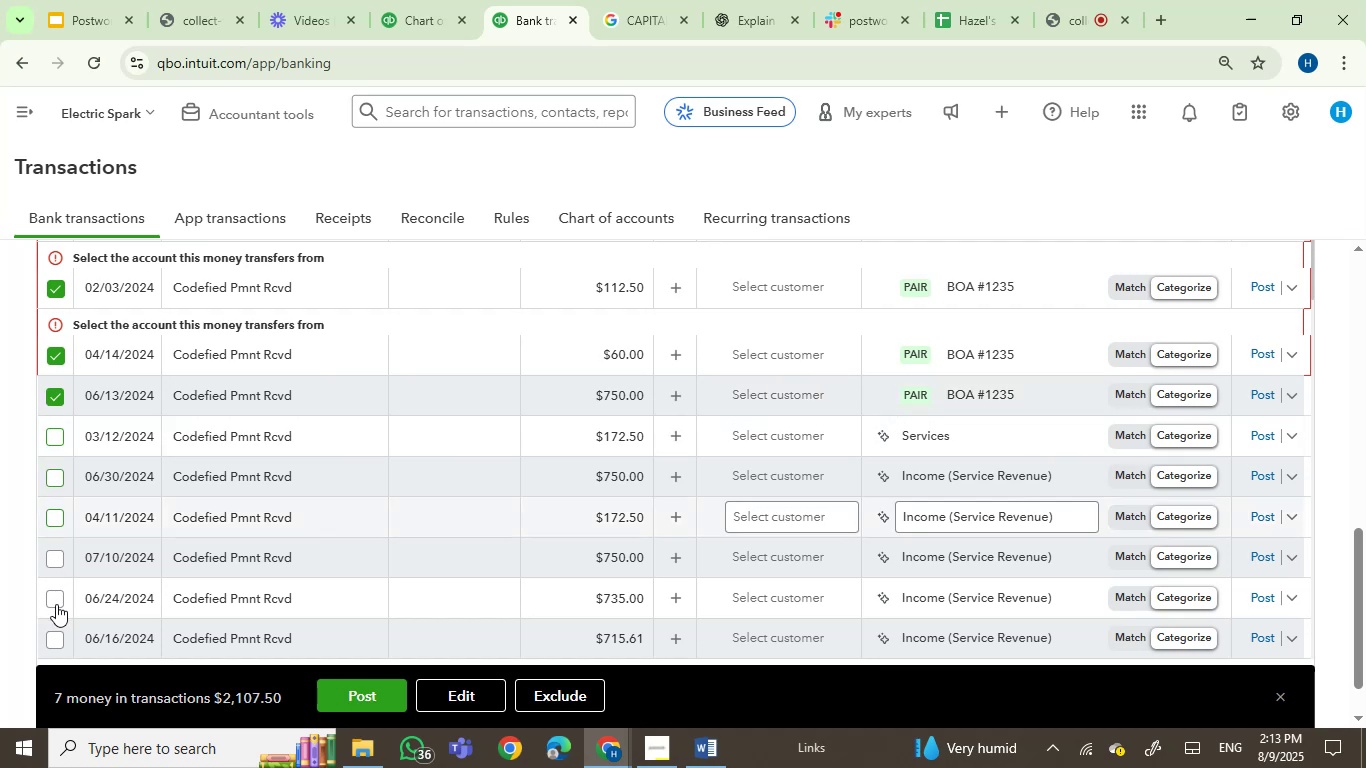 
left_click([56, 604])
 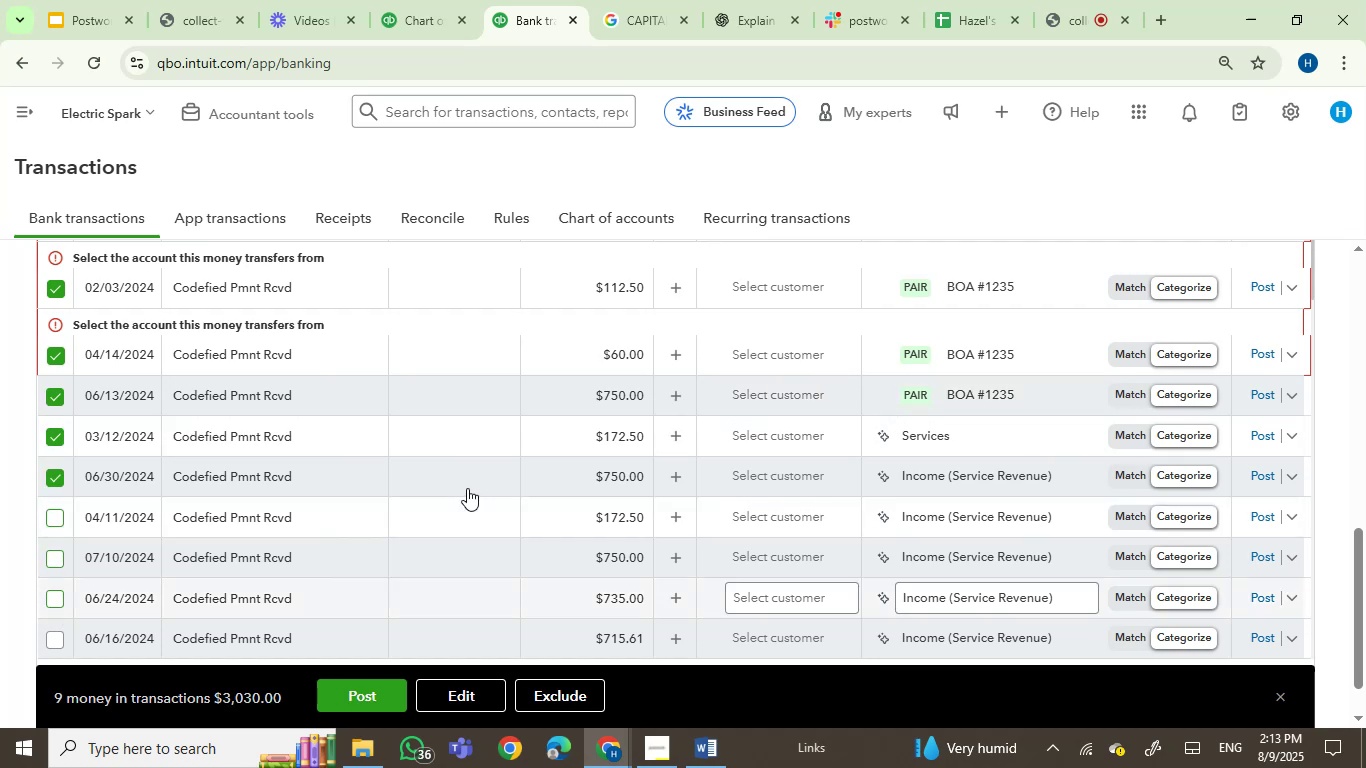 
scroll: coordinate [467, 487], scroll_direction: down, amount: 2.0
 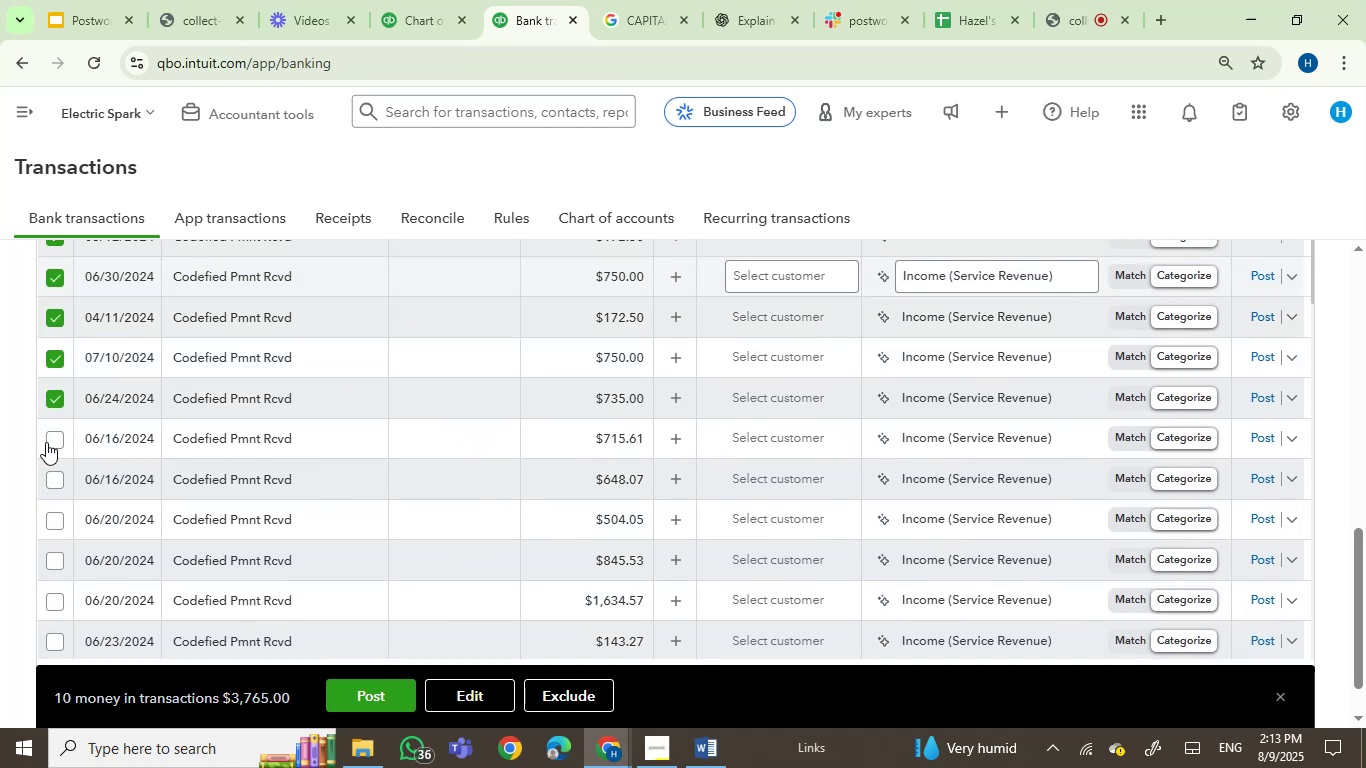 
left_click([52, 437])
 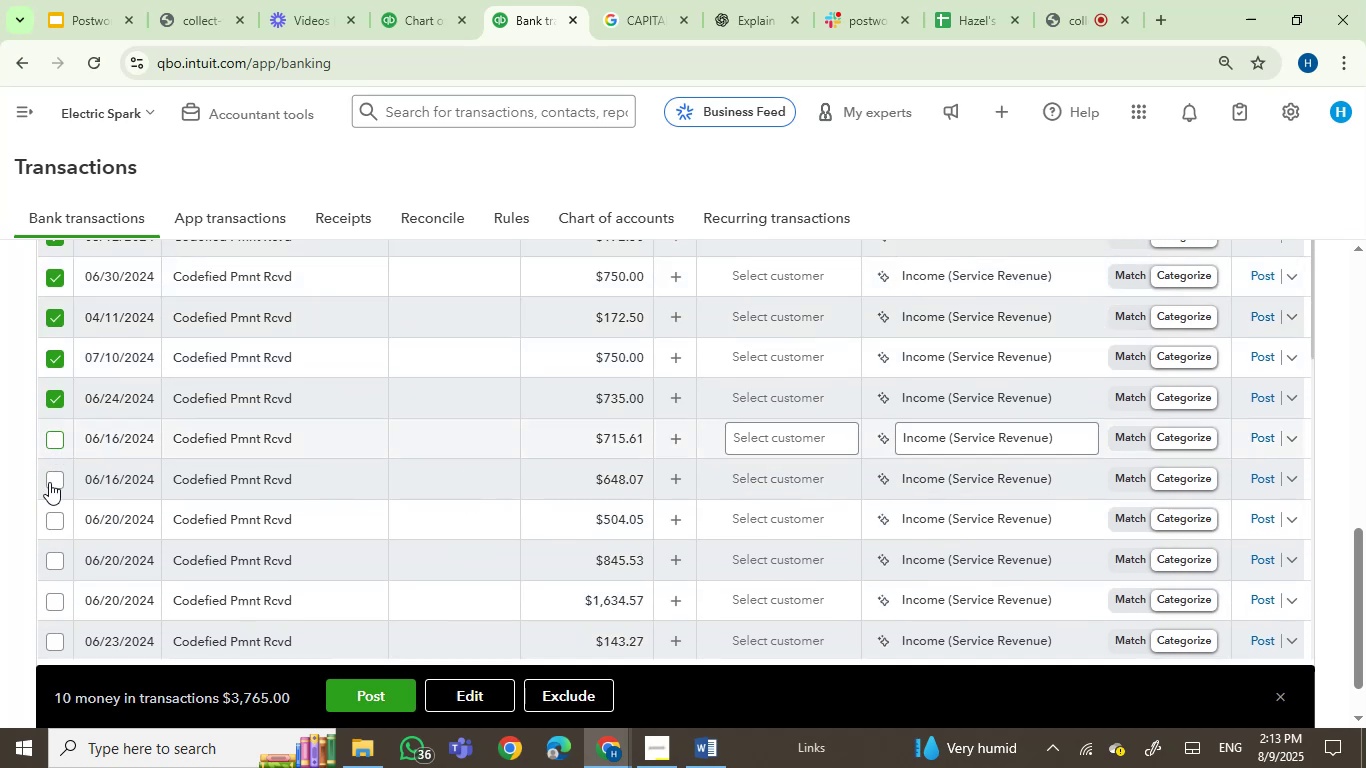 
left_click([49, 482])
 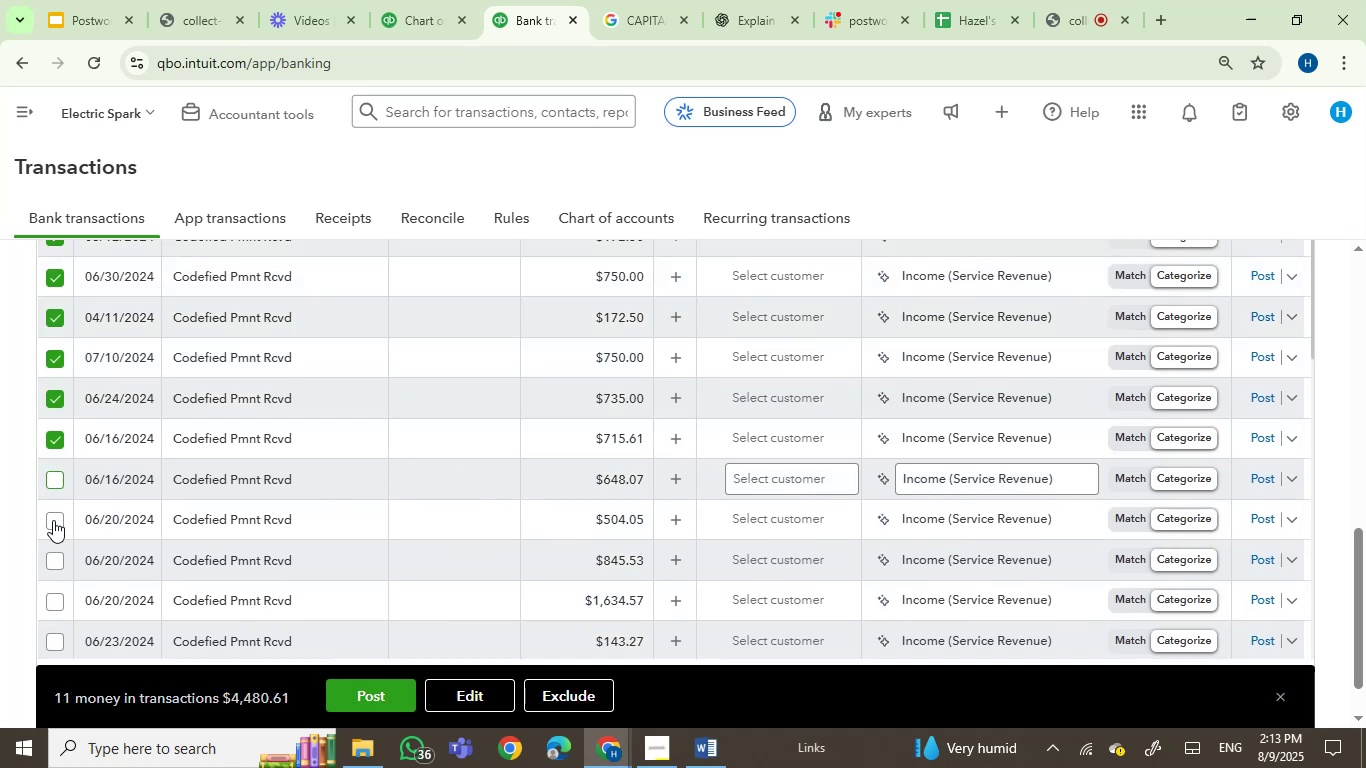 
left_click([53, 521])
 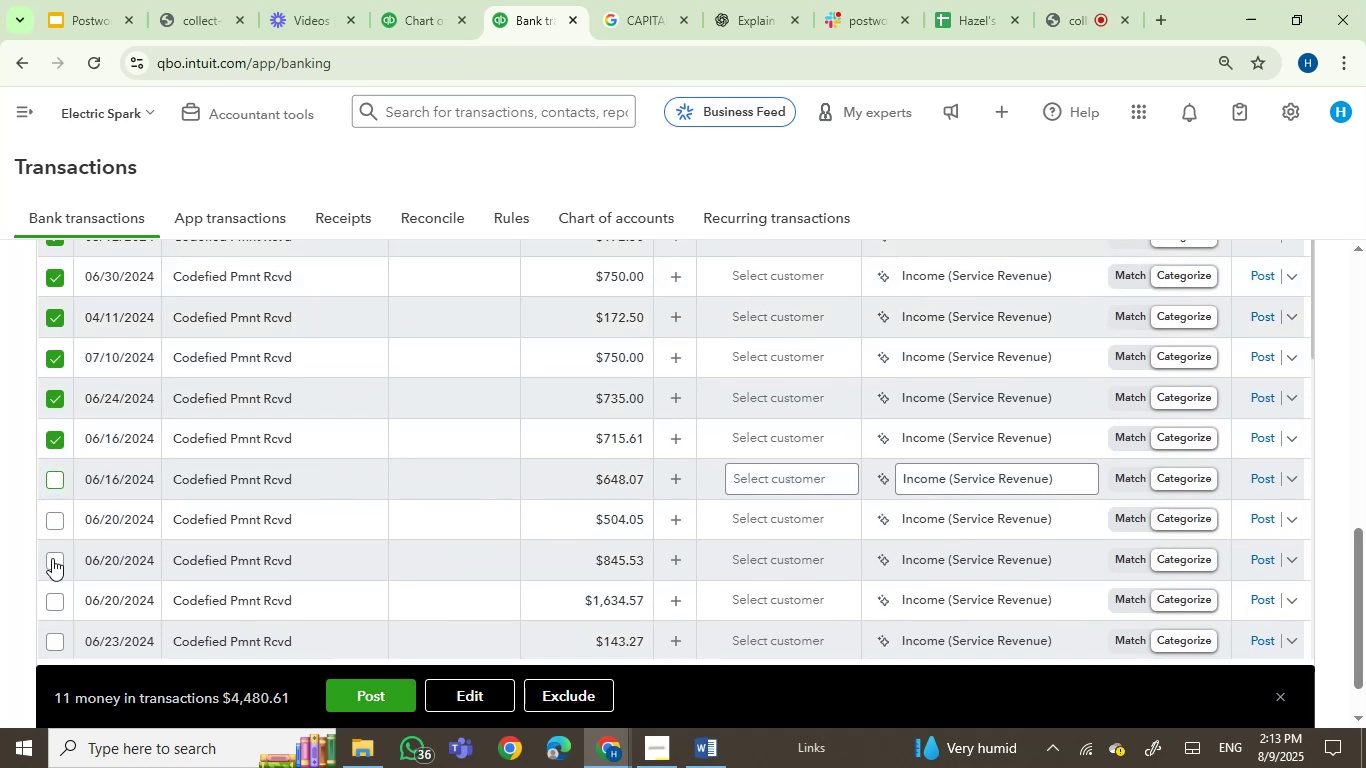 
double_click([52, 558])
 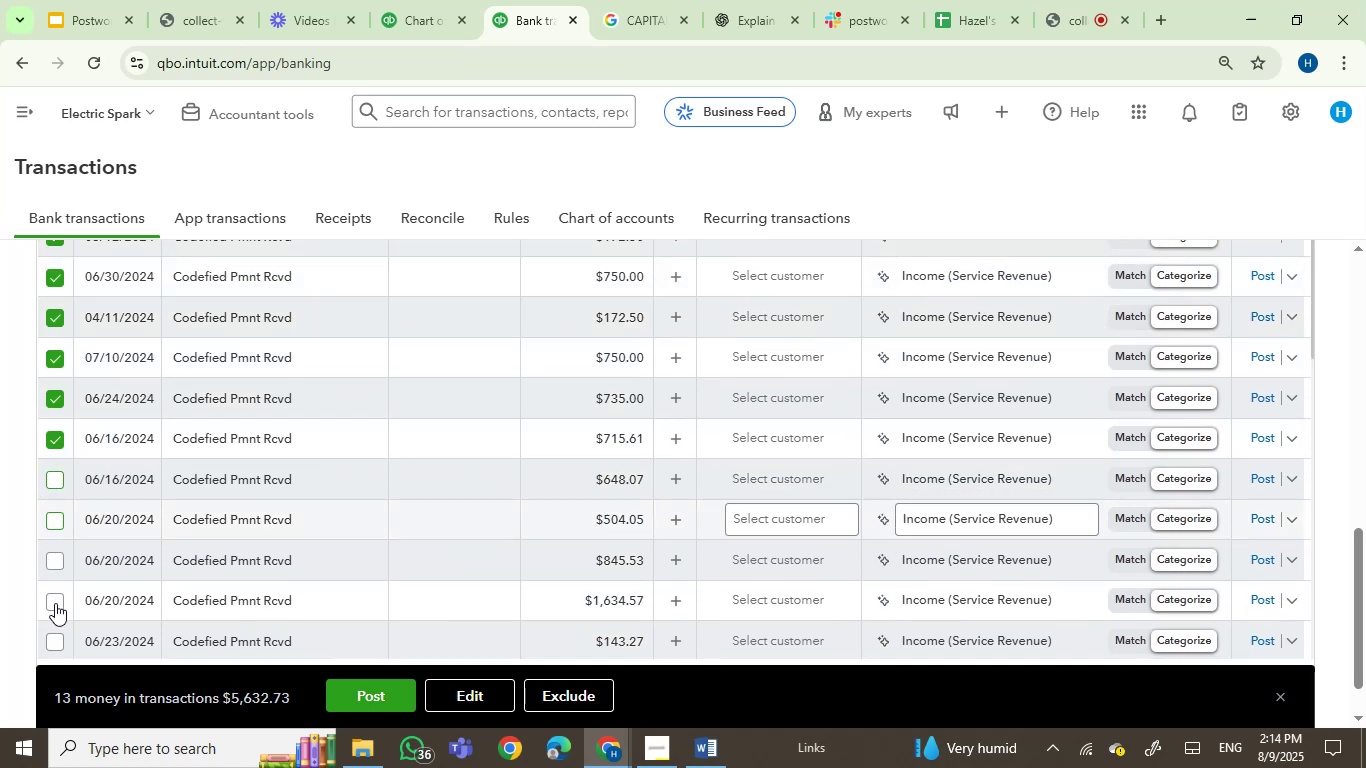 
left_click([55, 603])
 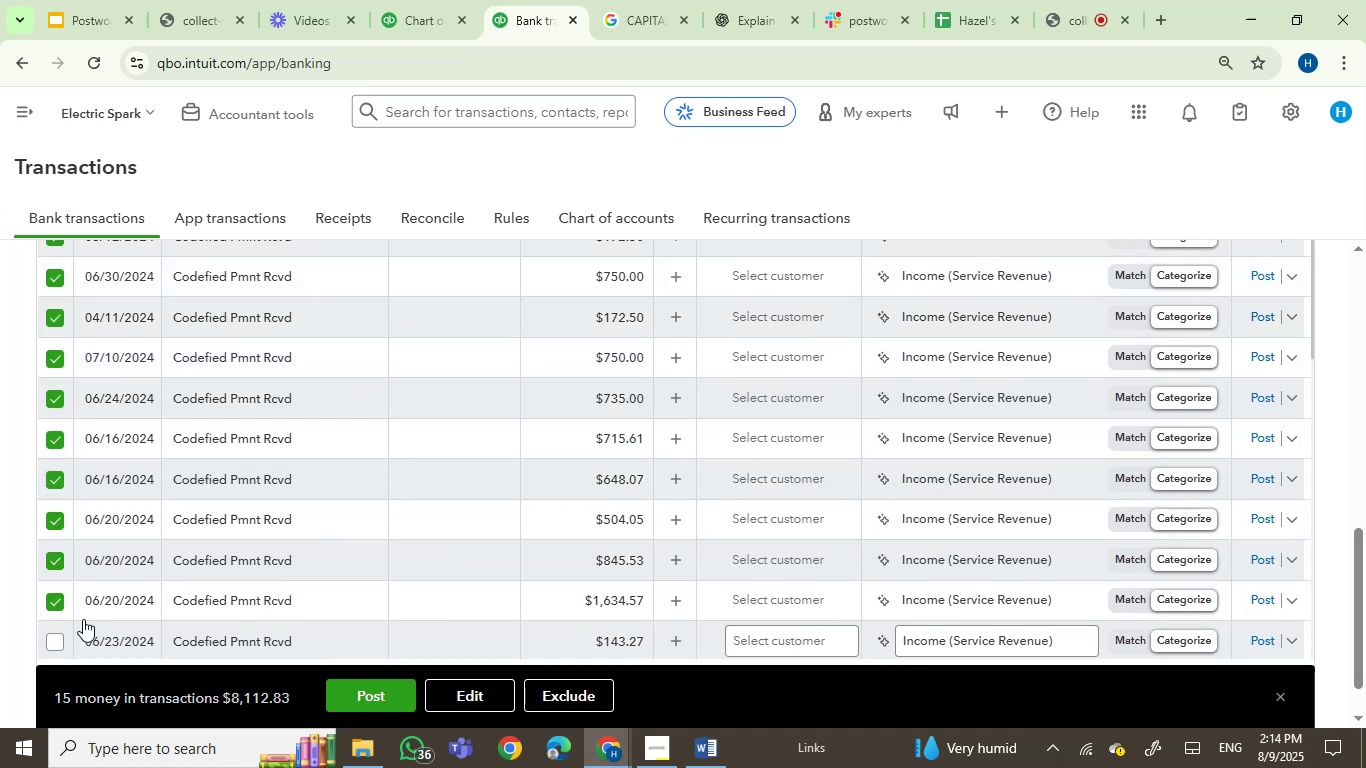 
left_click([57, 643])
 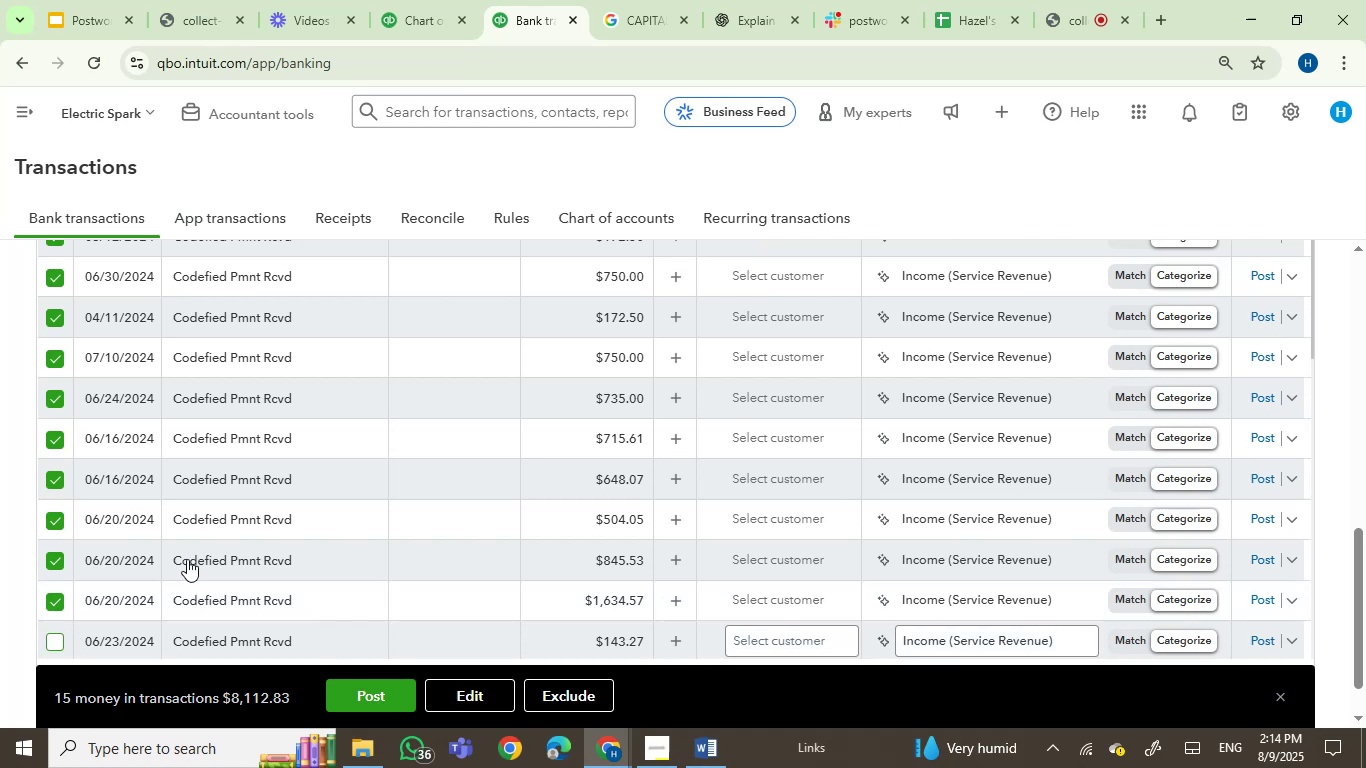 
scroll: coordinate [379, 537], scroll_direction: down, amount: 4.0
 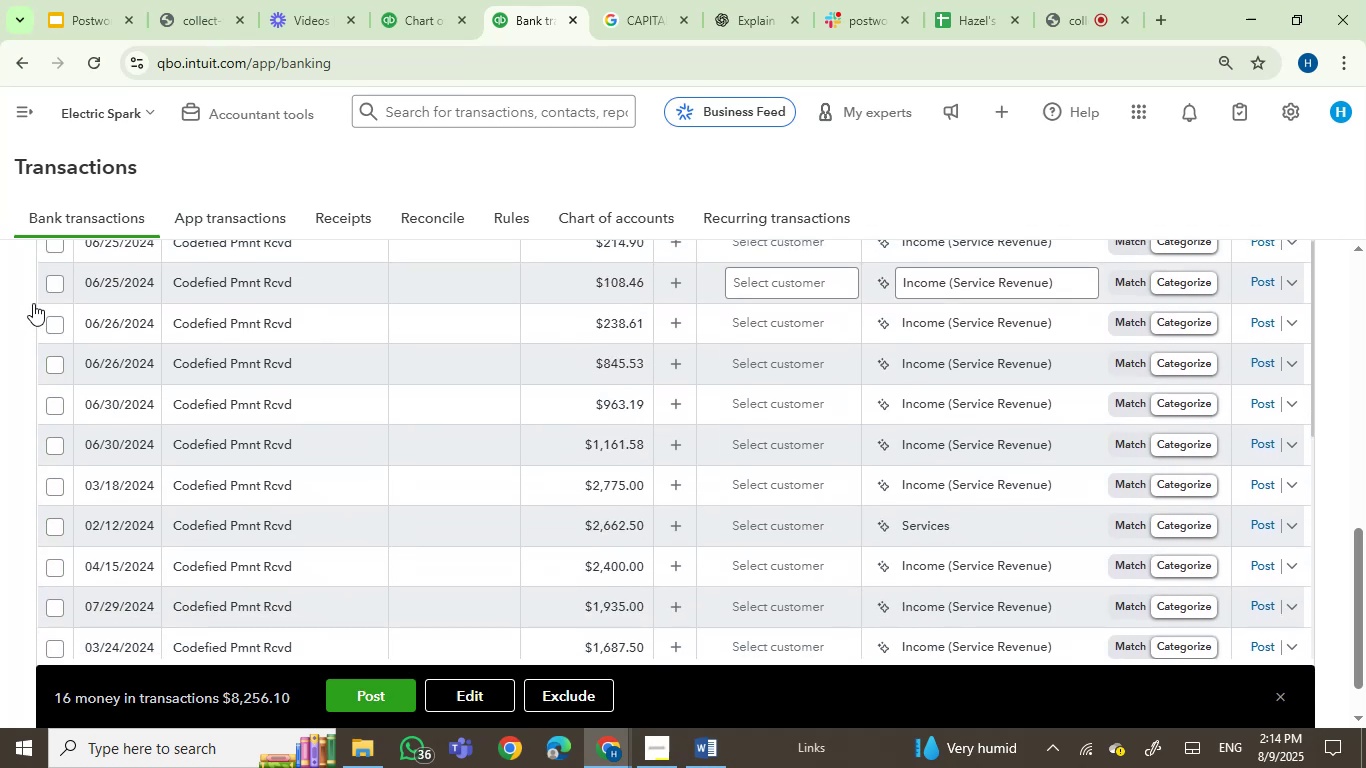 
scroll: coordinate [96, 382], scroll_direction: up, amount: 2.0
 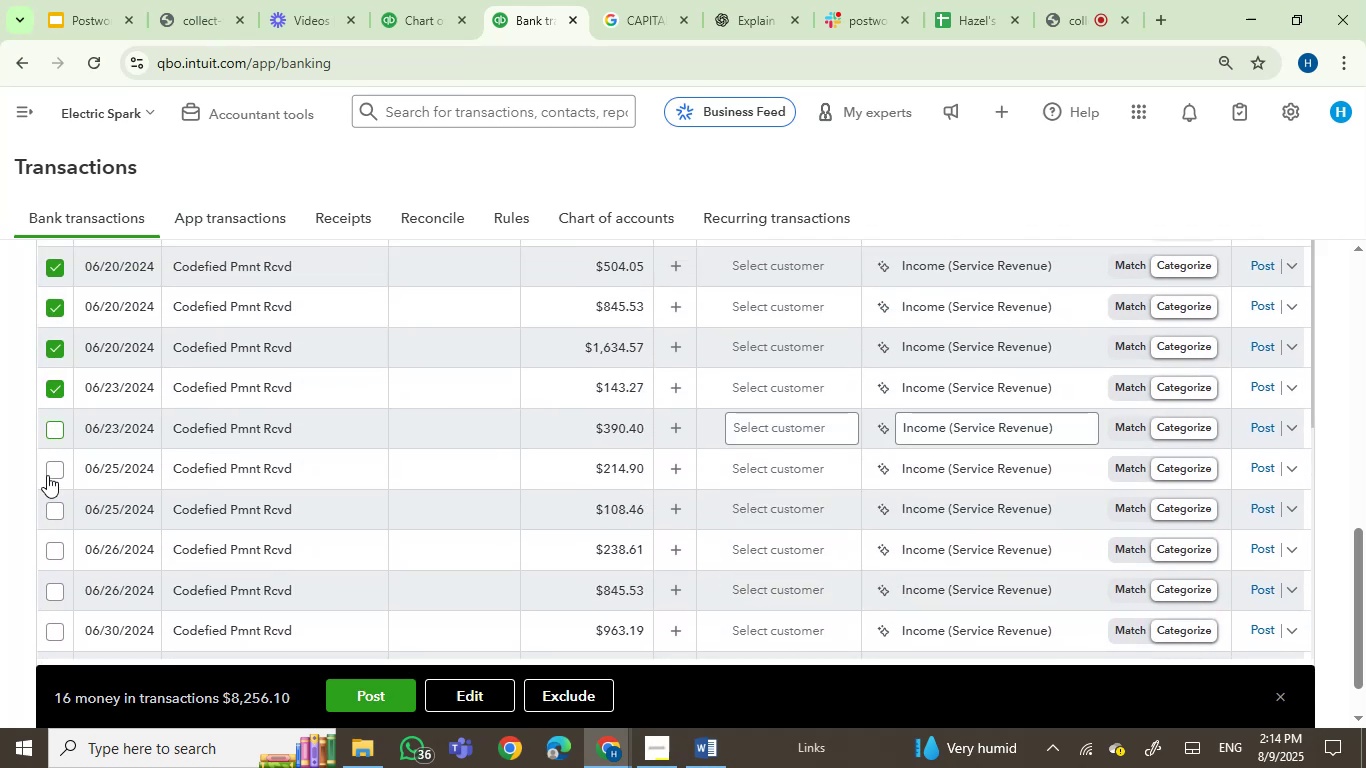 
double_click([50, 515])
 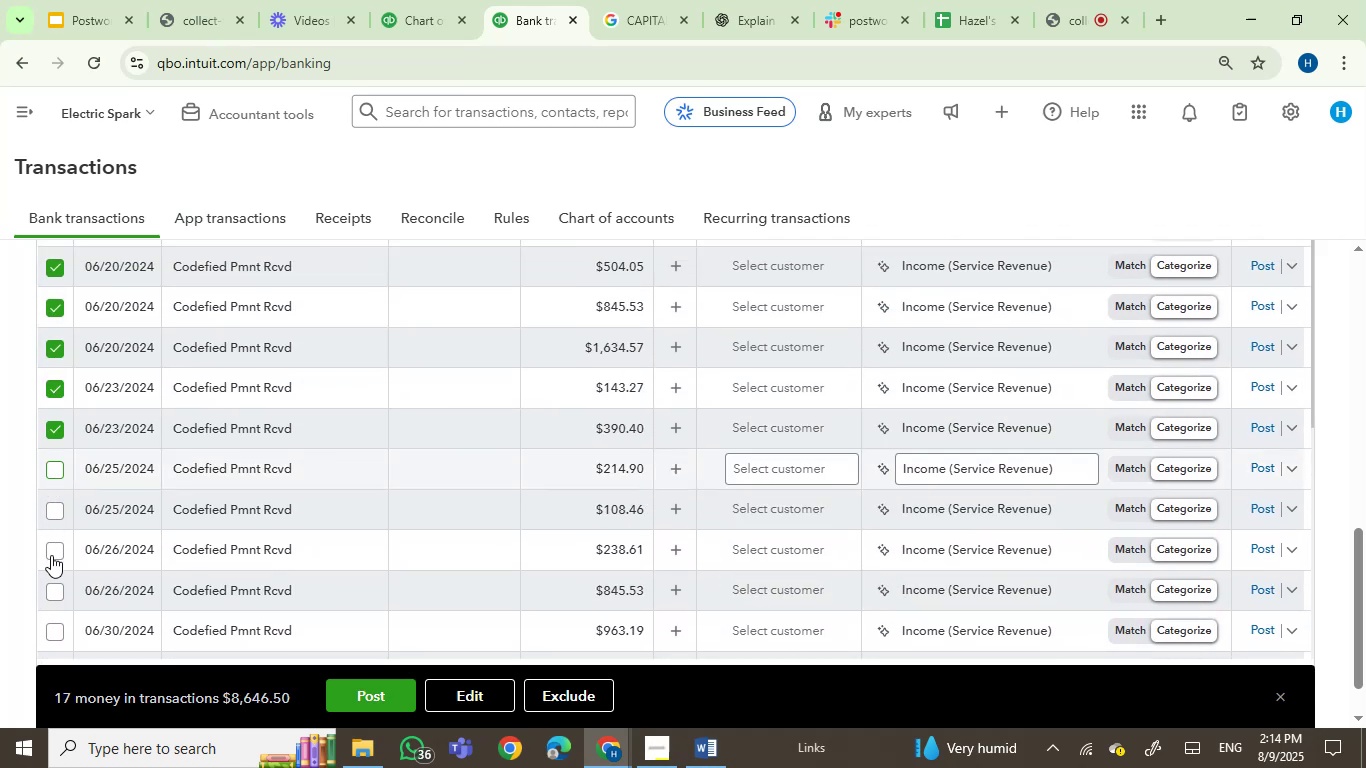 
triple_click([51, 555])
 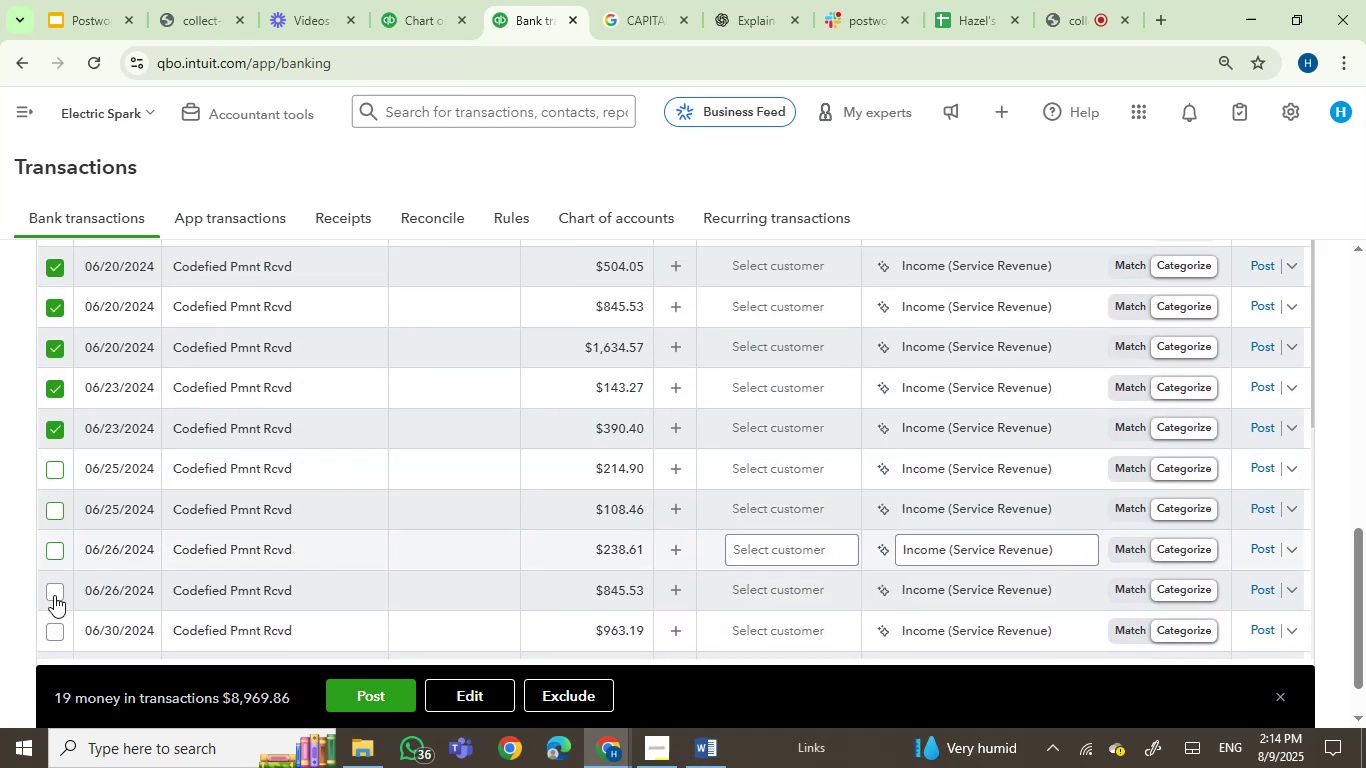 
triple_click([54, 595])
 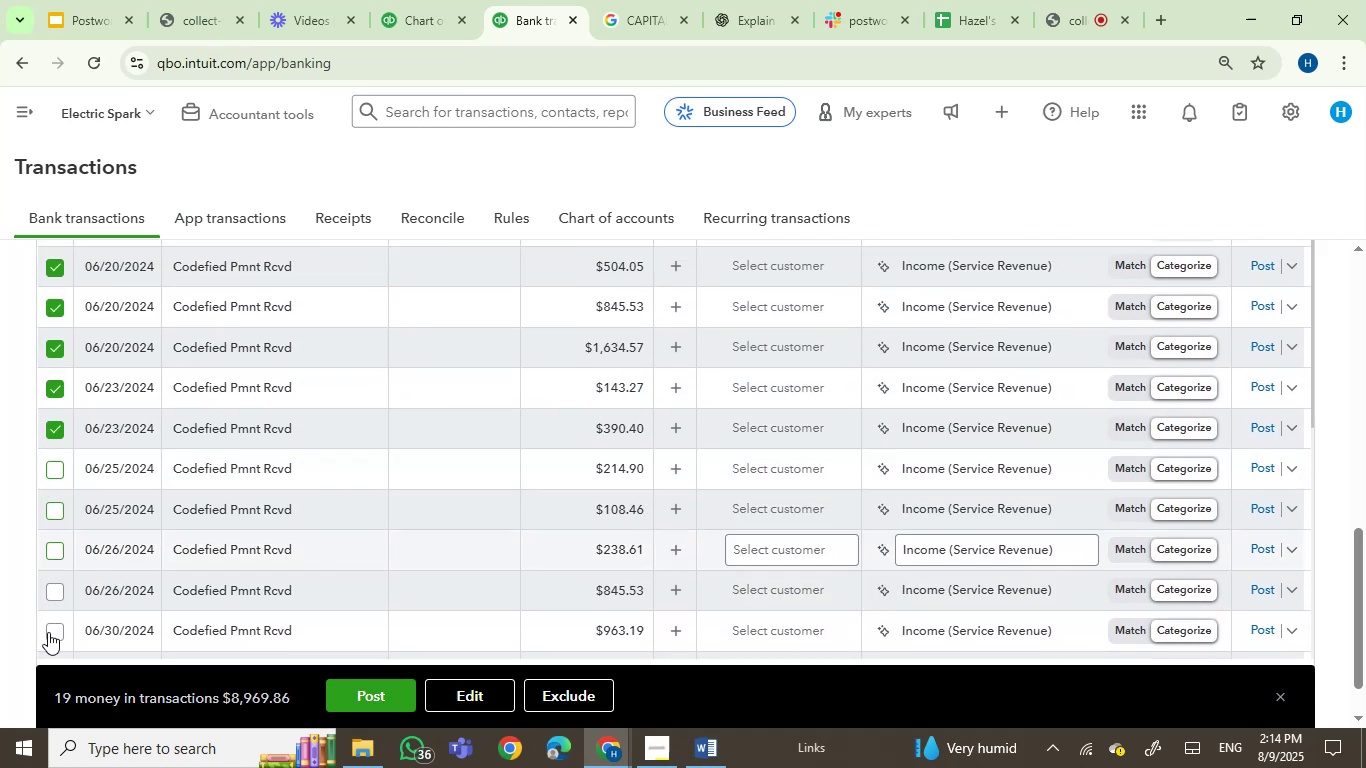 
triple_click([48, 632])
 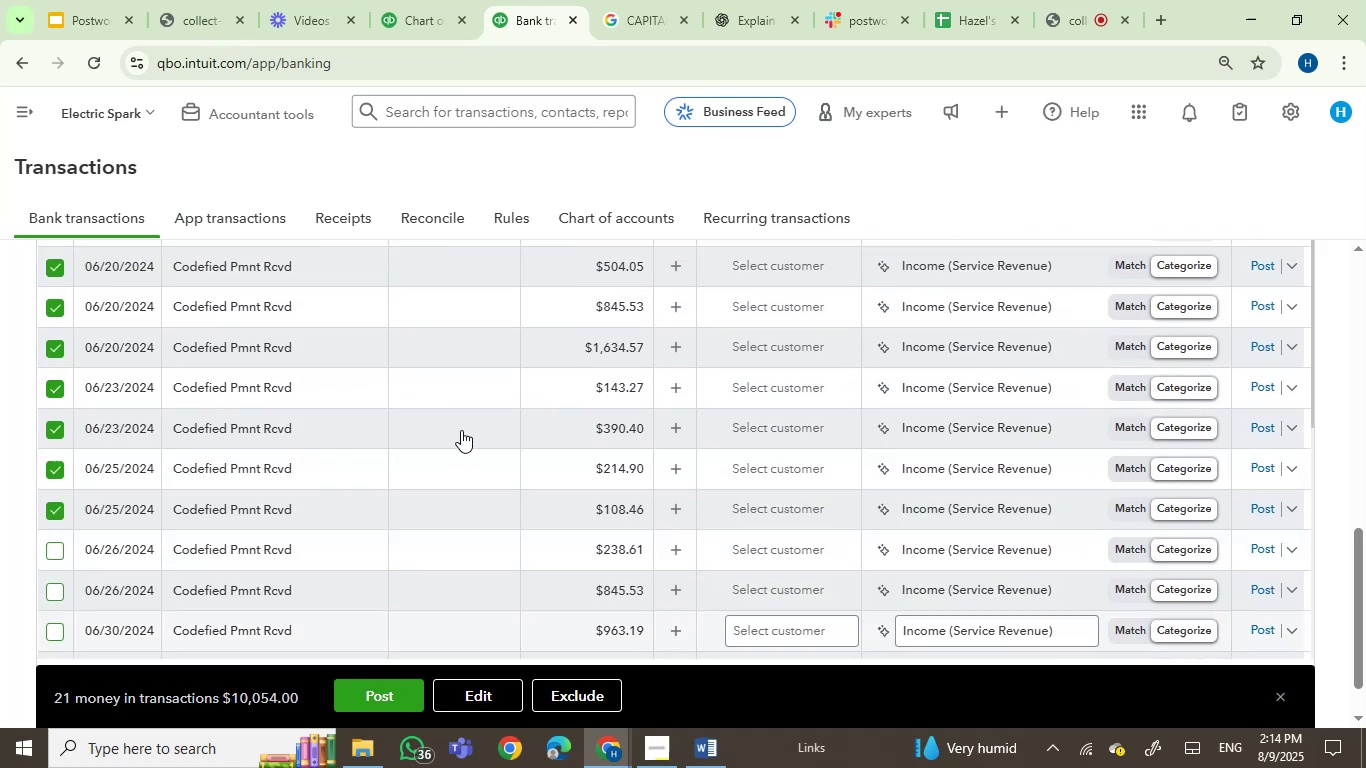 
scroll: coordinate [461, 430], scroll_direction: down, amount: 3.0
 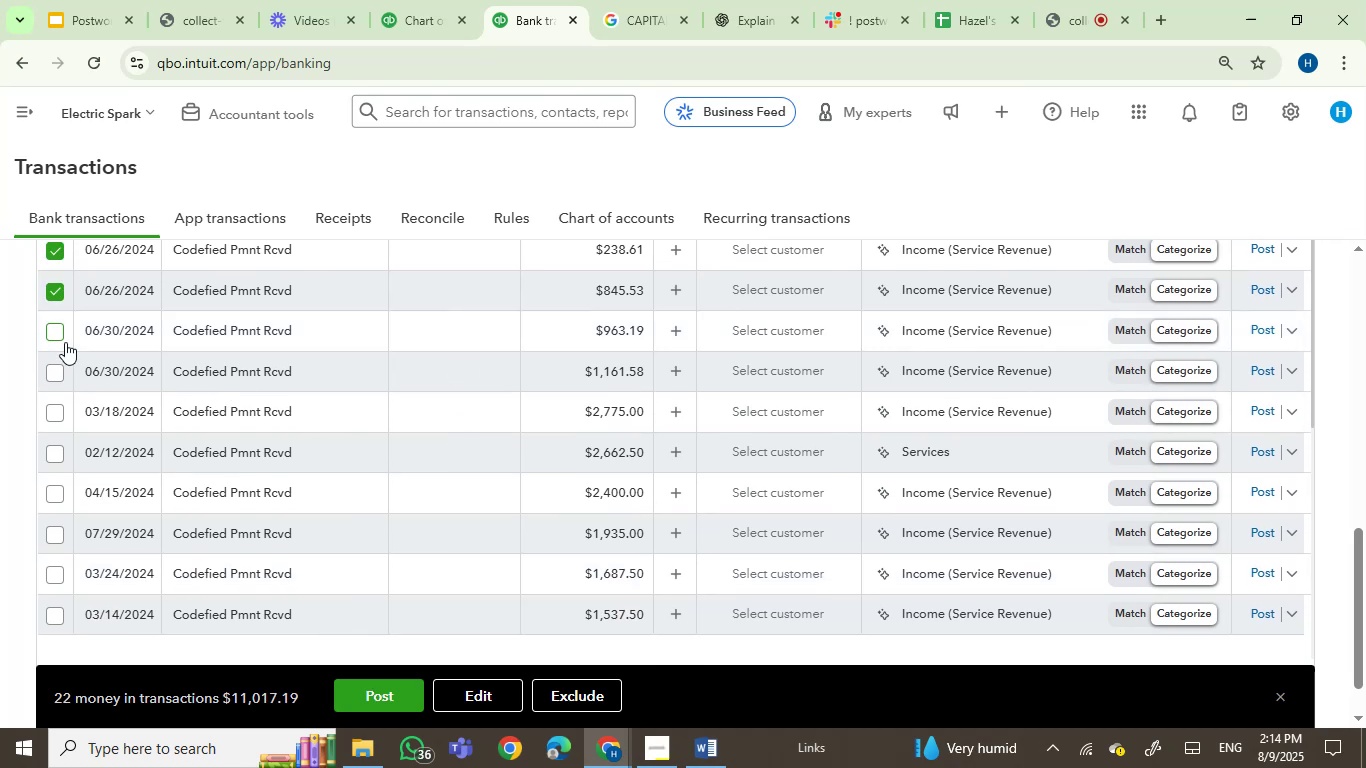 
left_click([56, 332])
 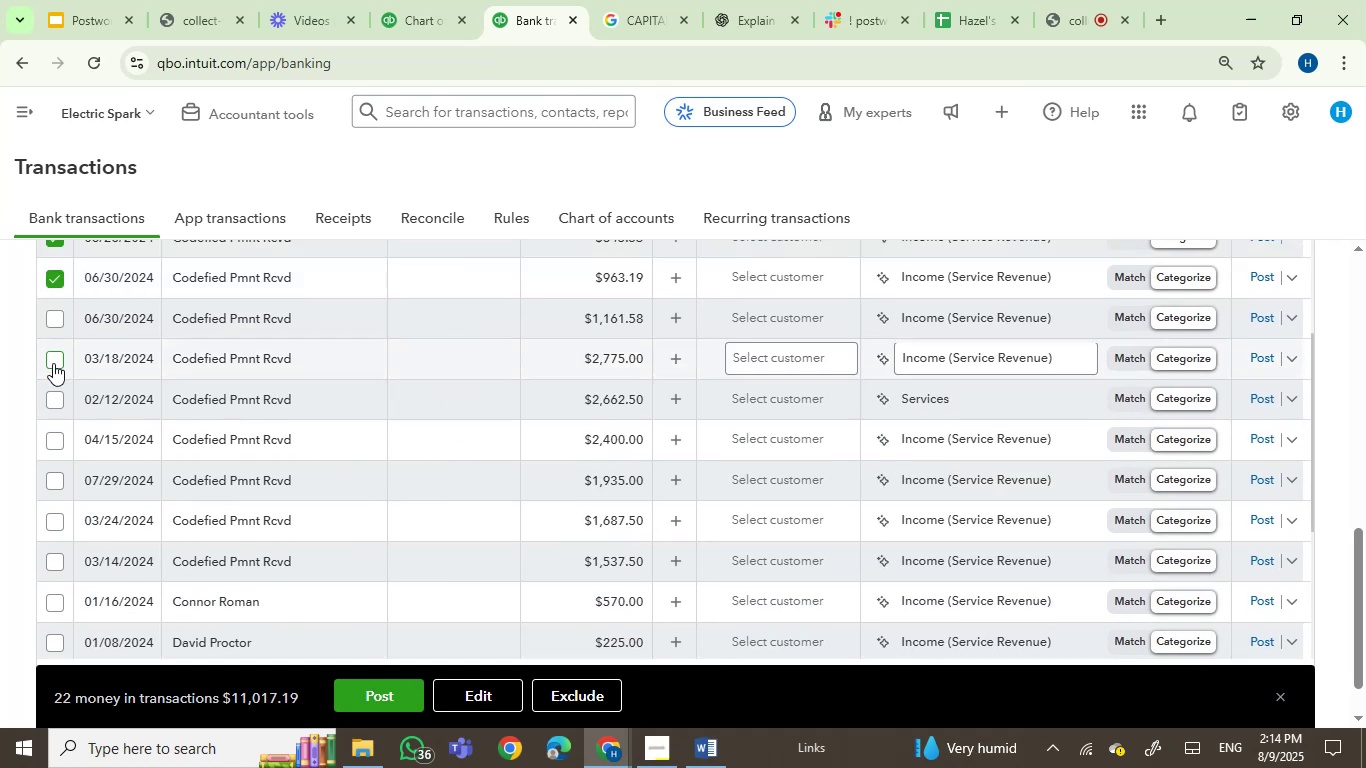 
left_click([53, 363])
 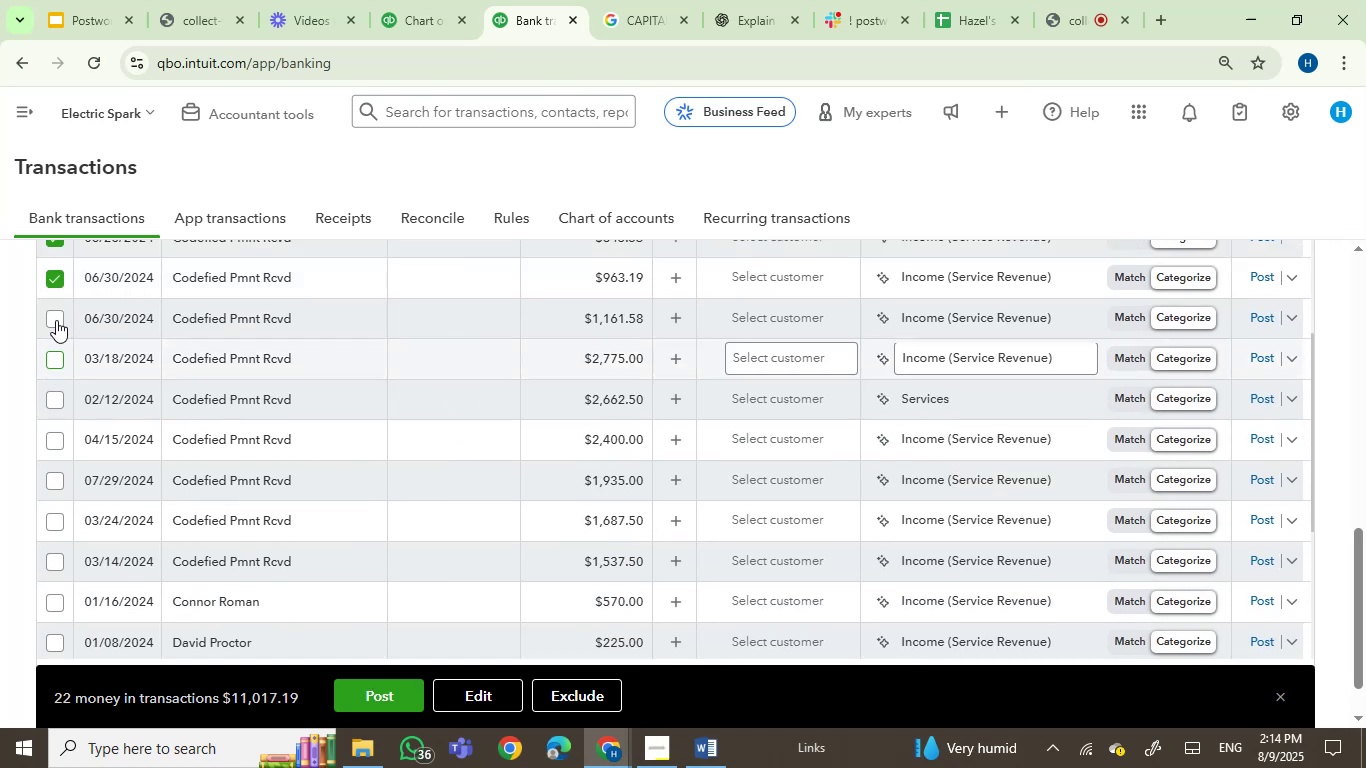 
left_click([56, 320])
 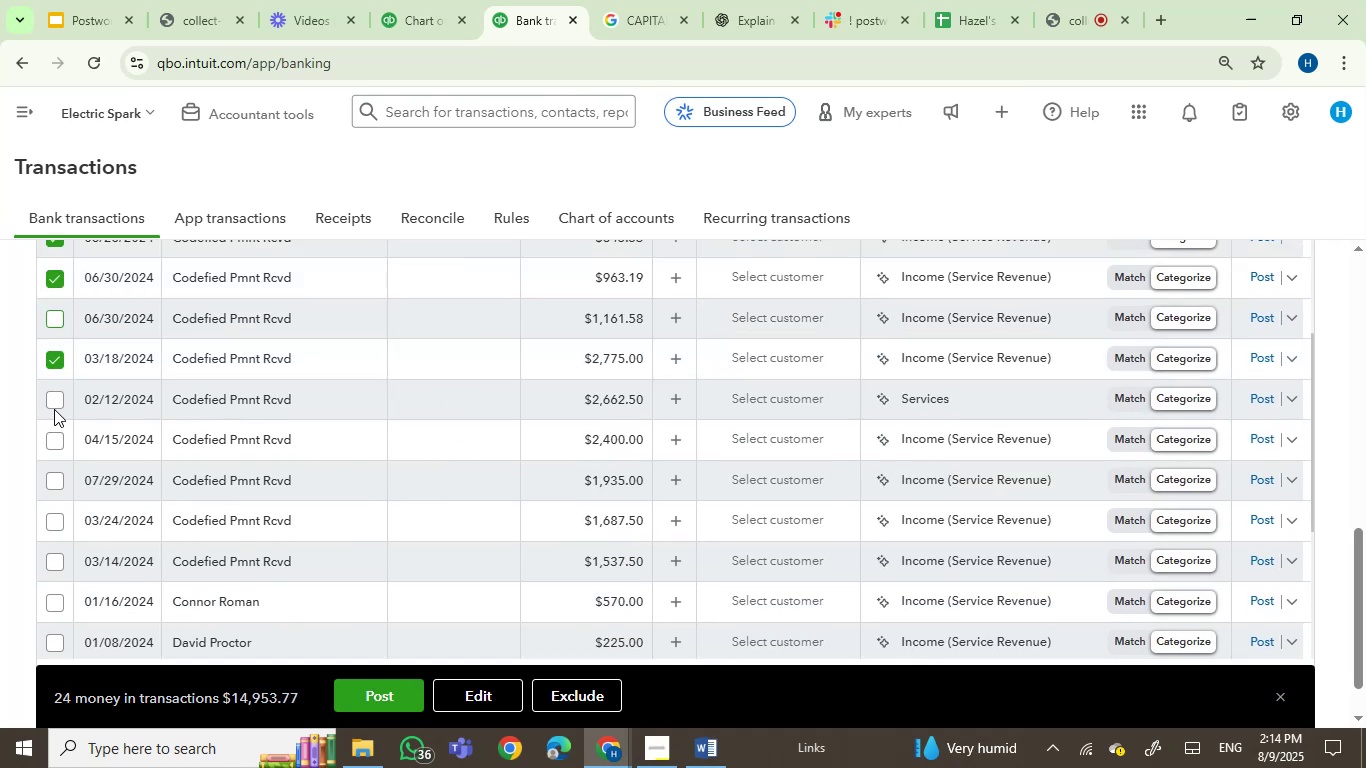 
left_click([54, 405])
 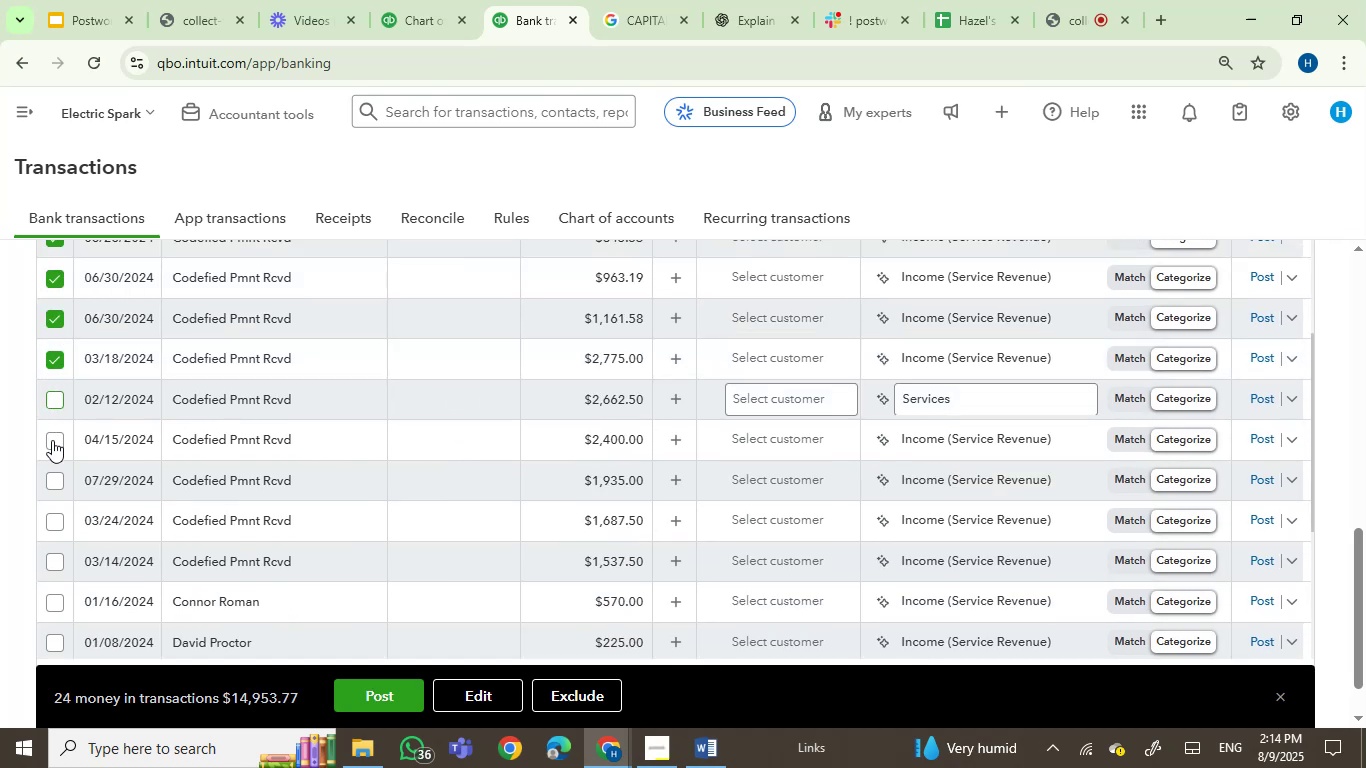 
double_click([52, 440])
 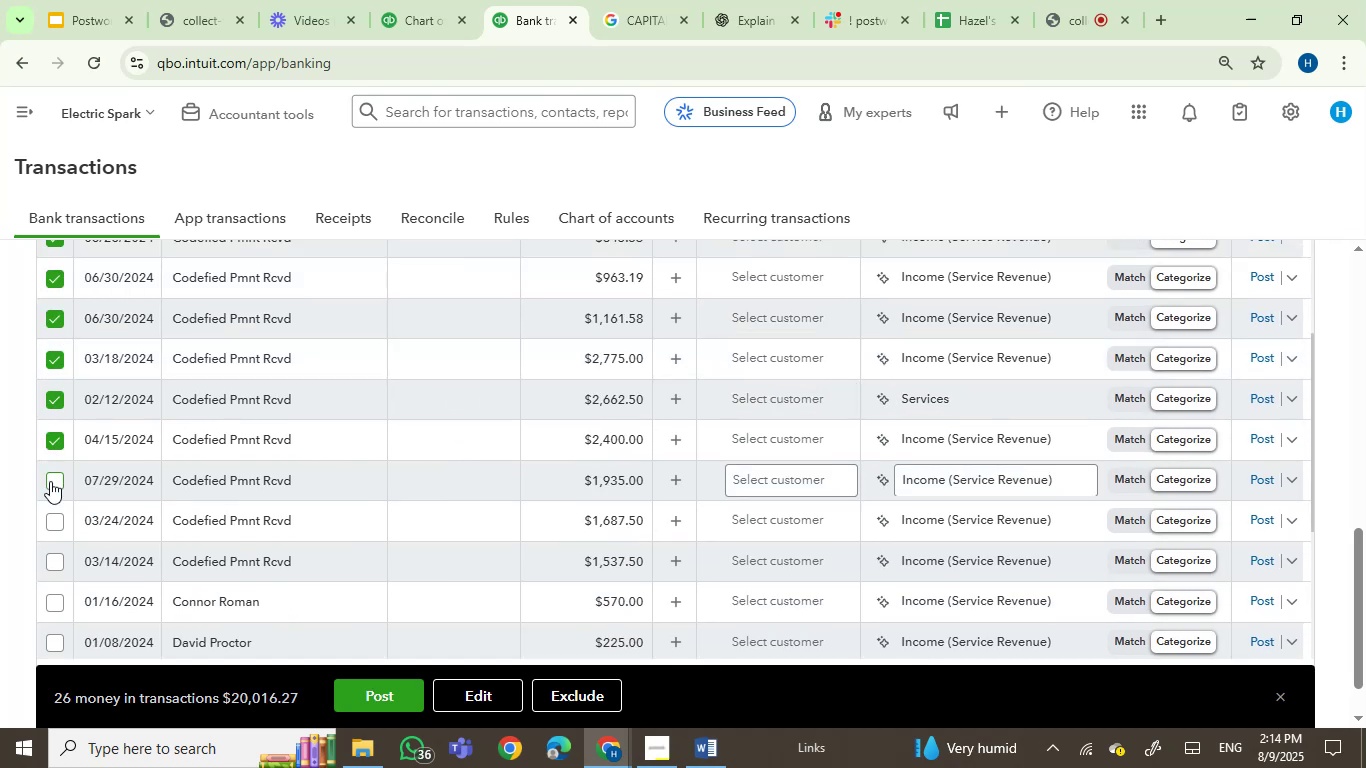 
left_click([50, 484])
 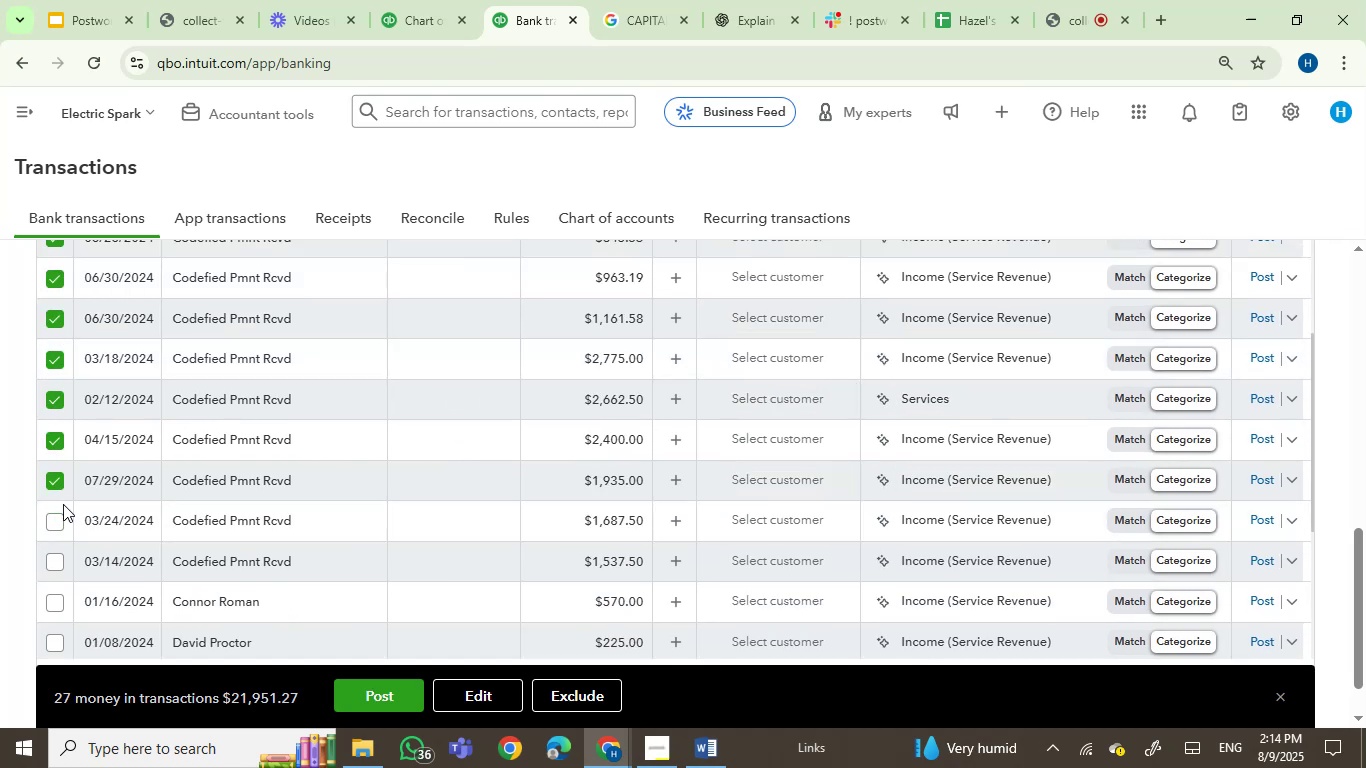 
left_click([58, 527])
 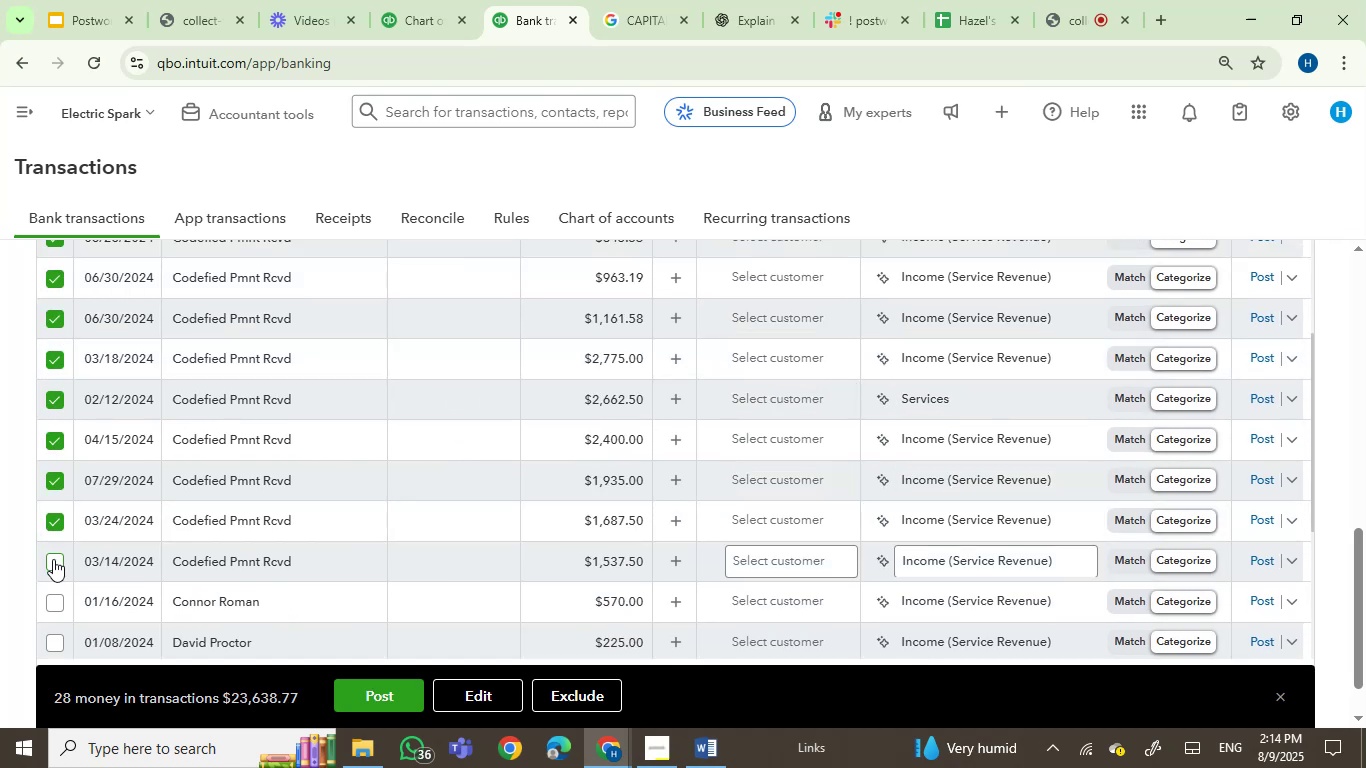 
left_click([53, 559])
 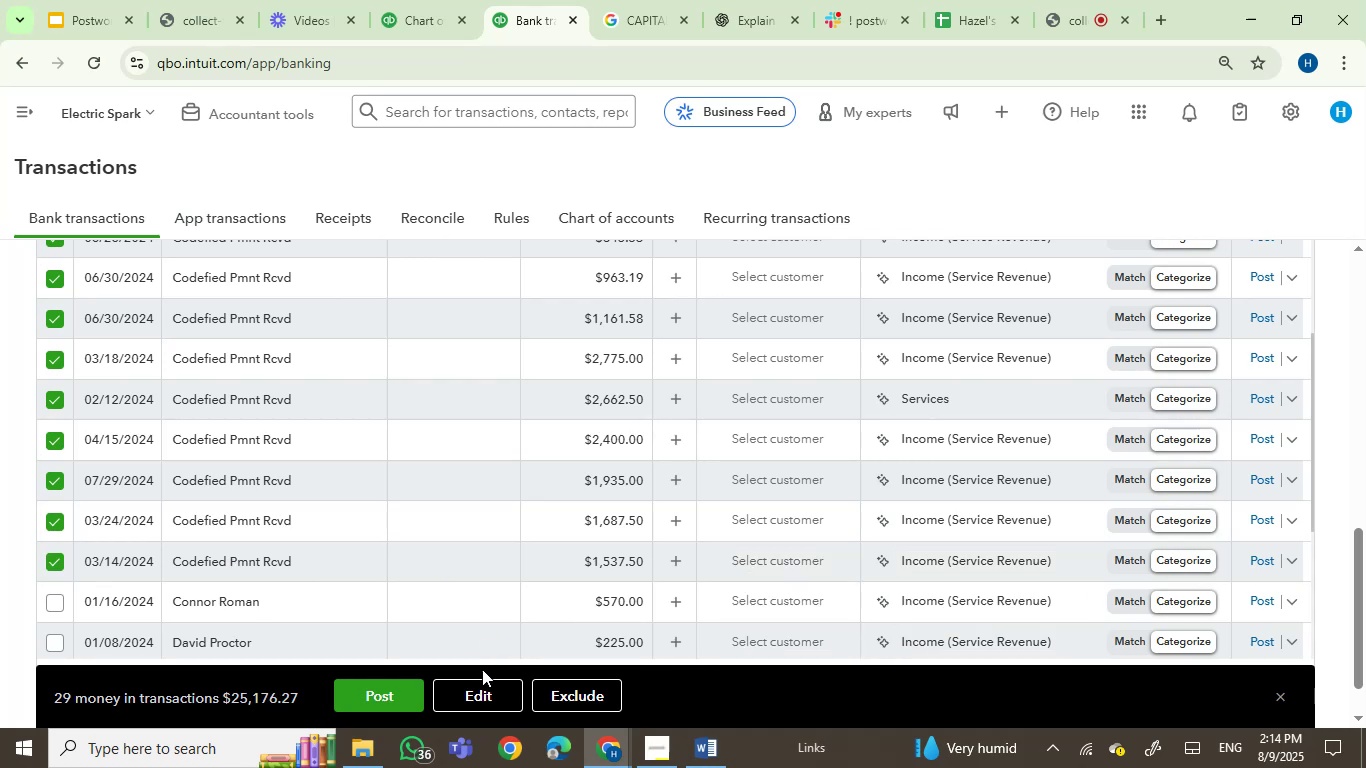 
left_click([470, 691])
 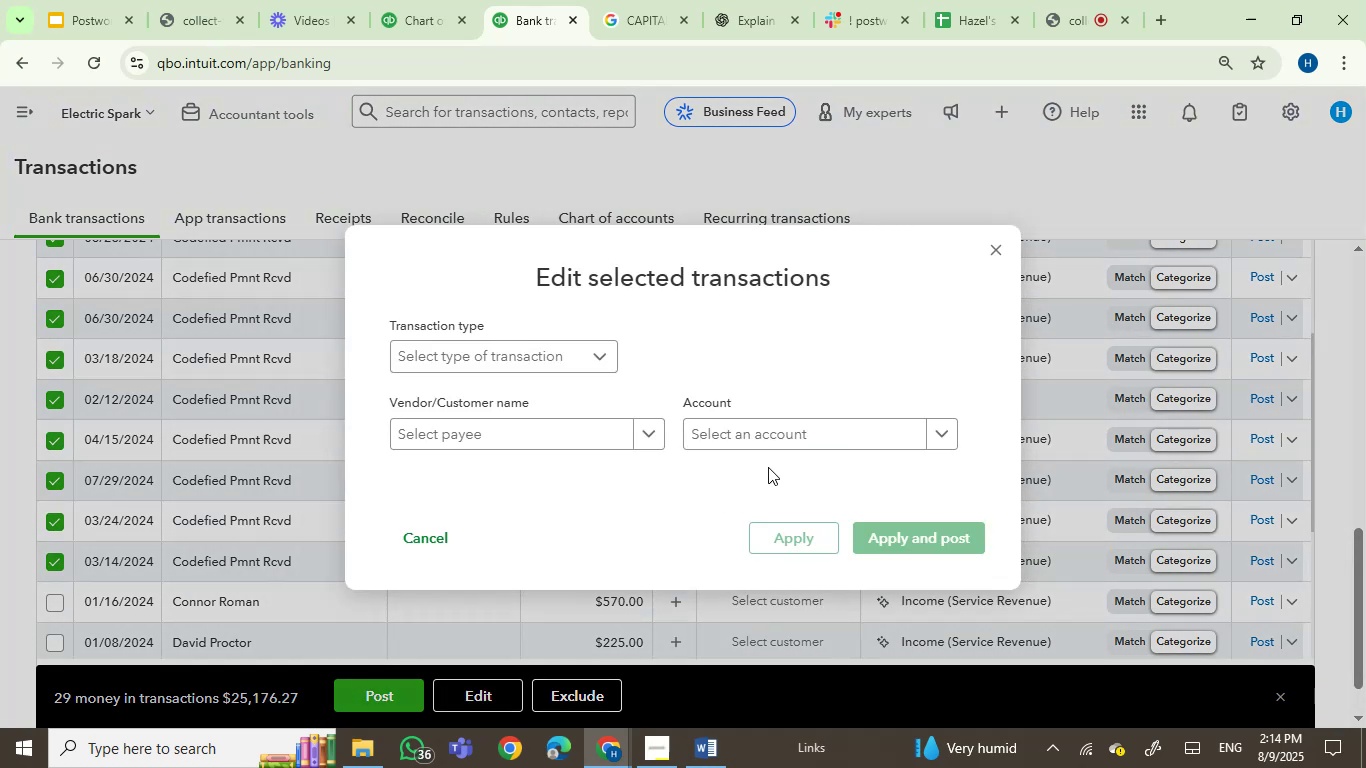 
left_click([741, 440])
 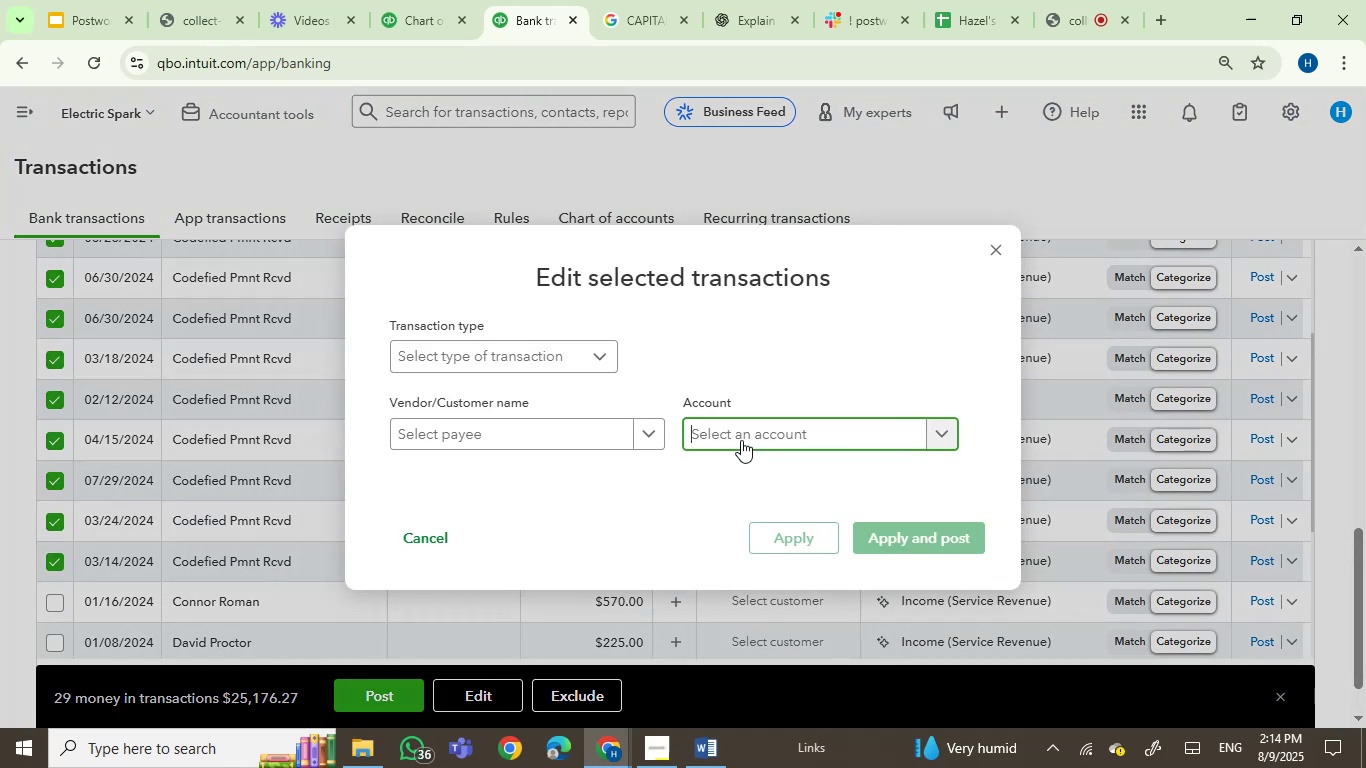 
type(sa)
 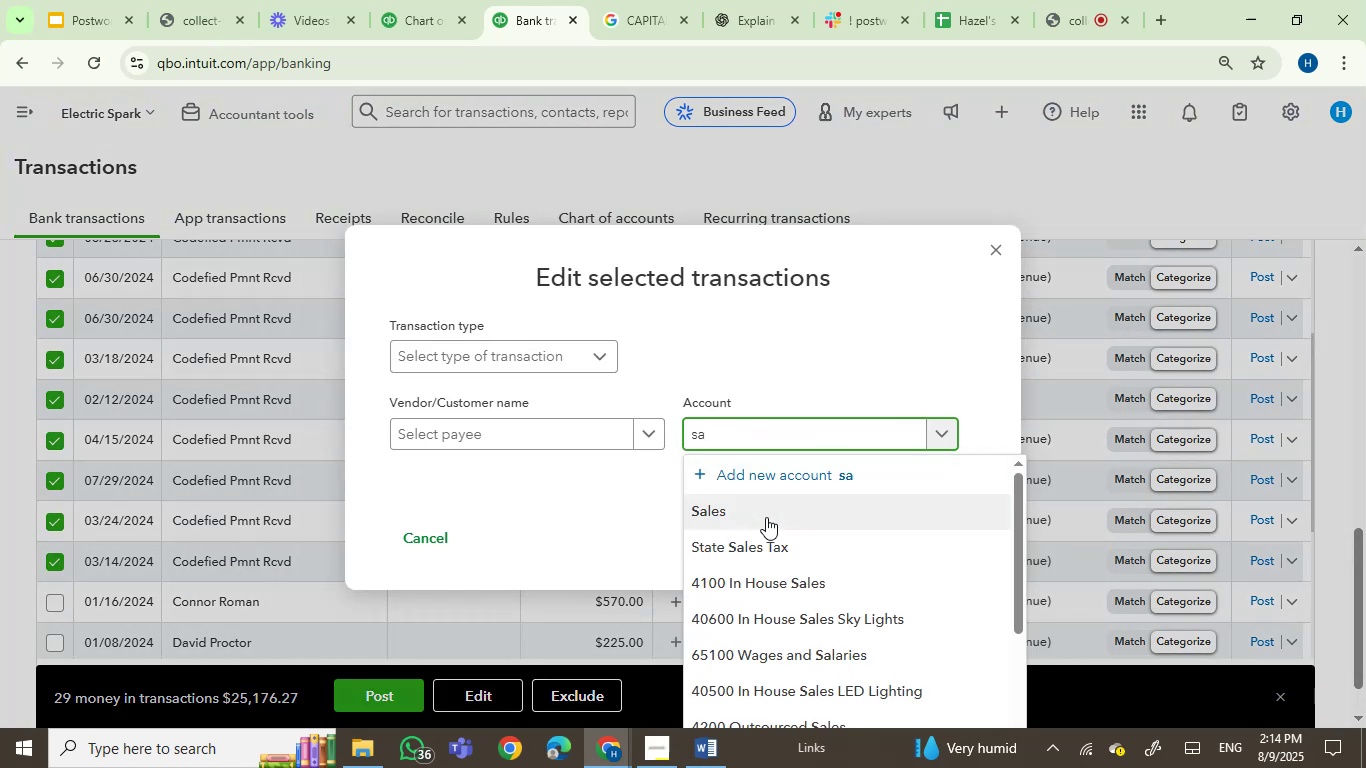 
left_click([763, 515])
 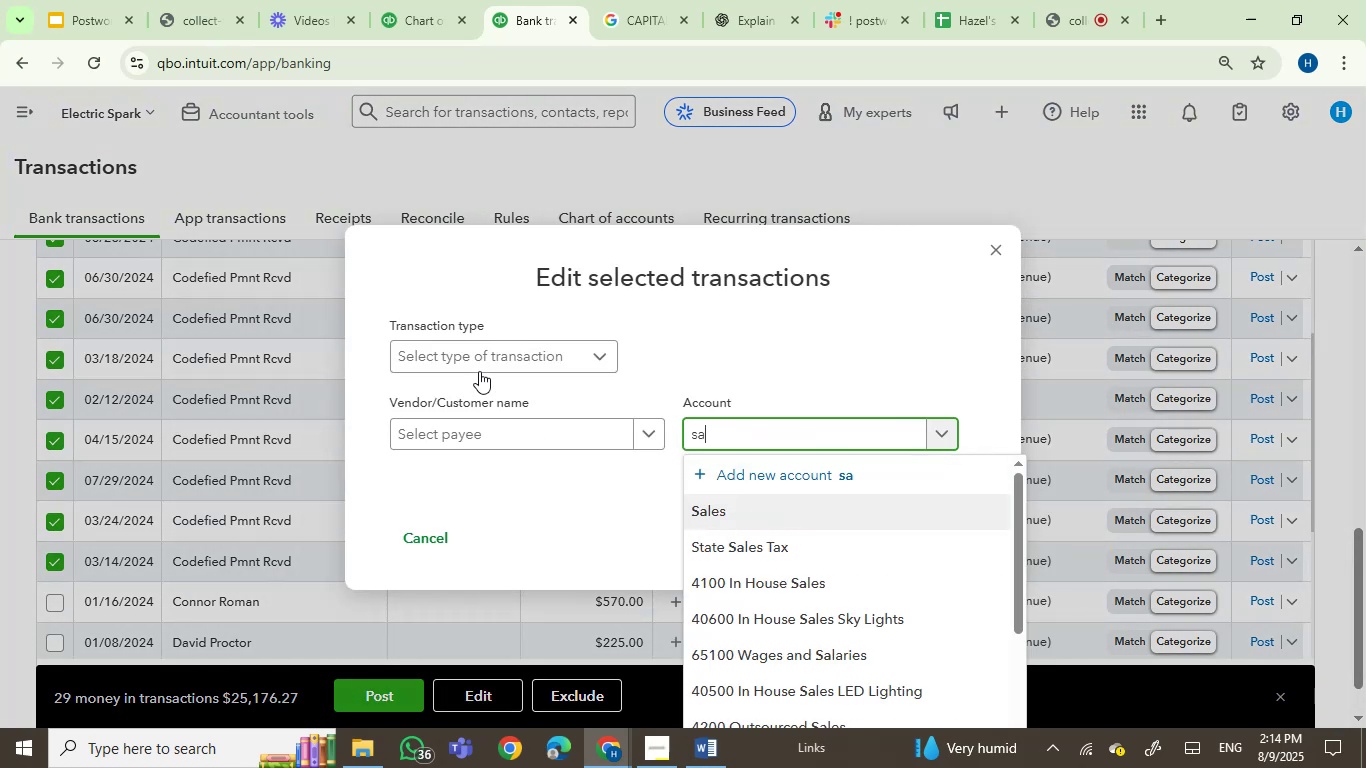 
mouse_move([502, 371])
 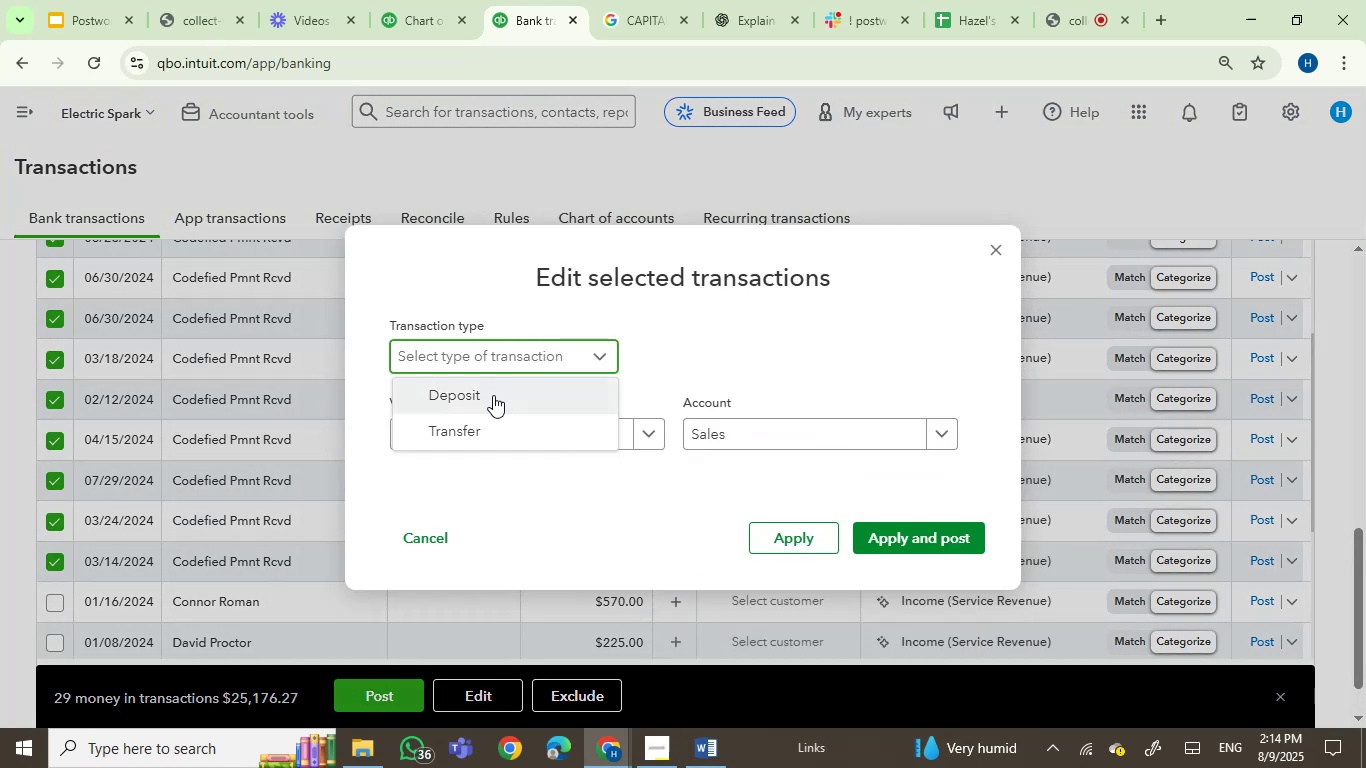 
left_click([493, 395])
 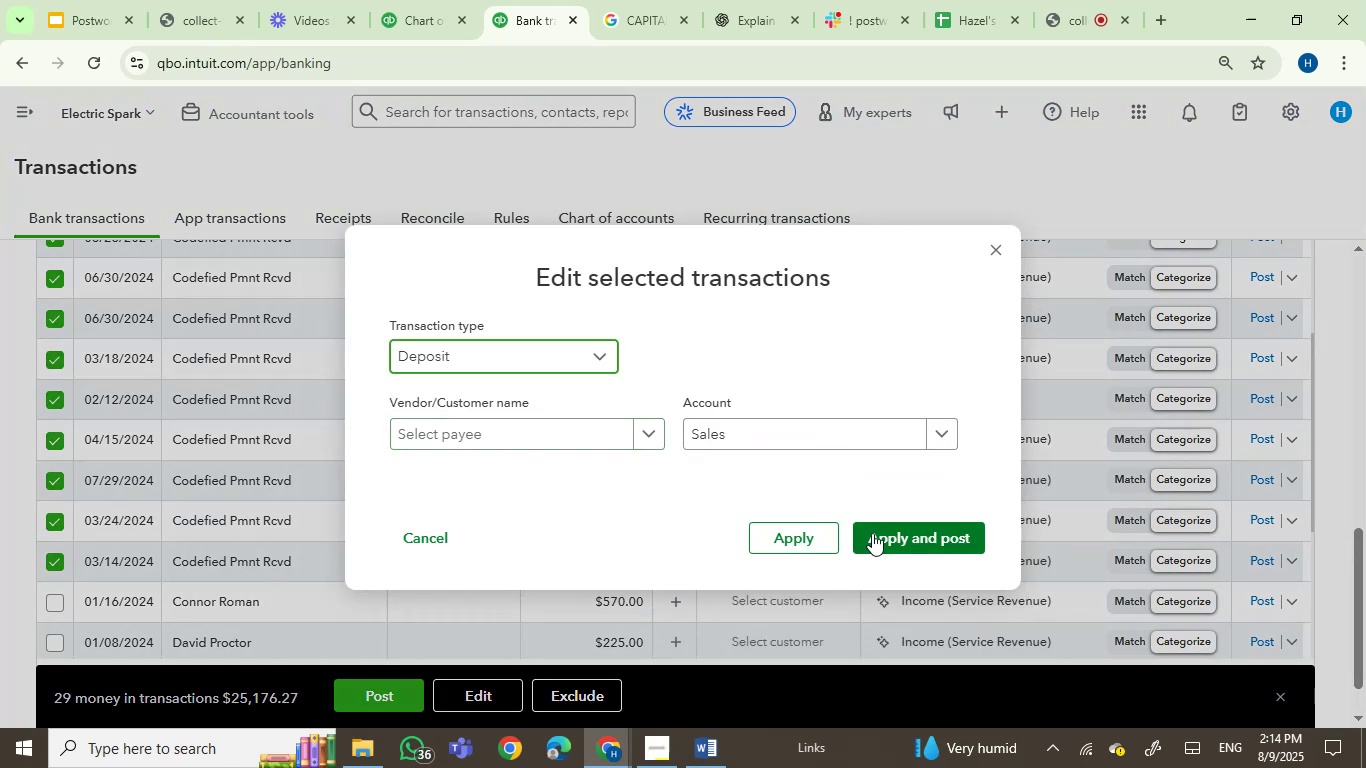 
left_click([884, 534])
 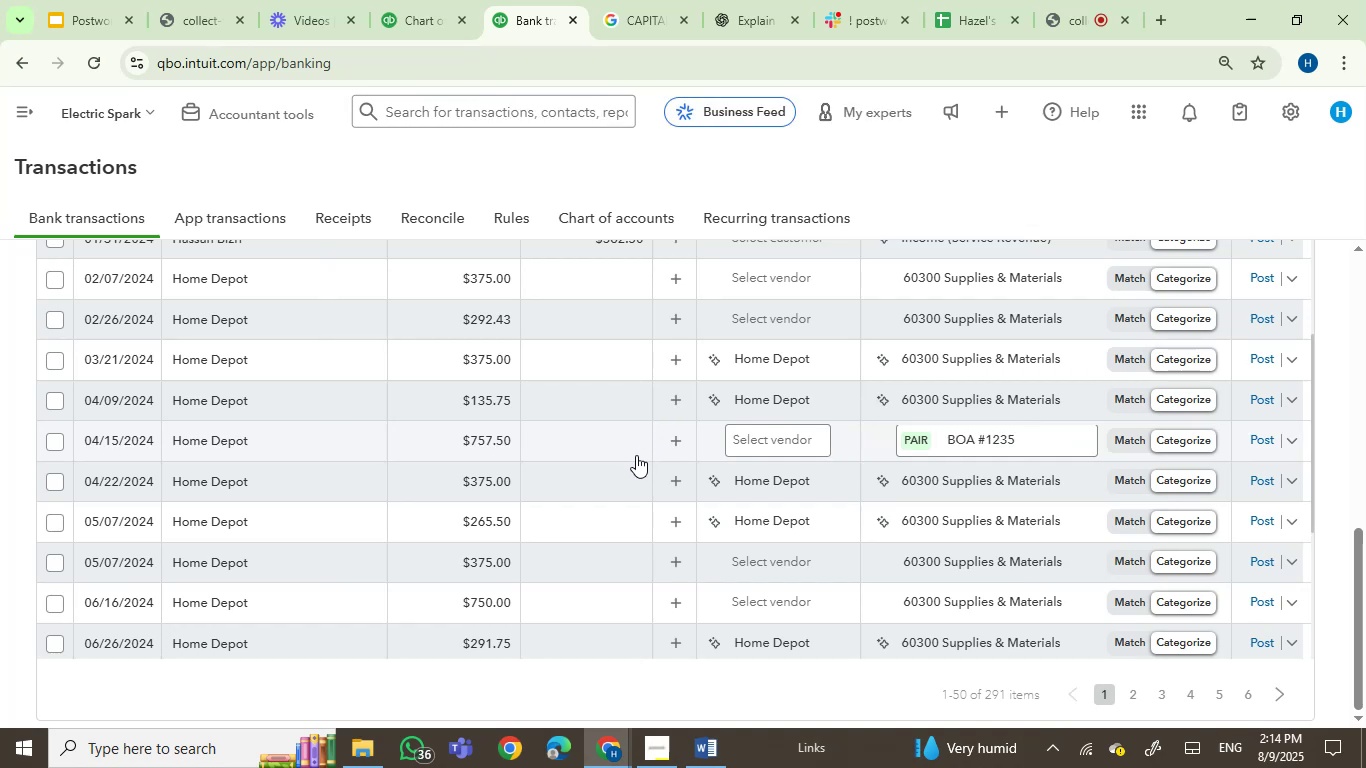 
wait(23.05)
 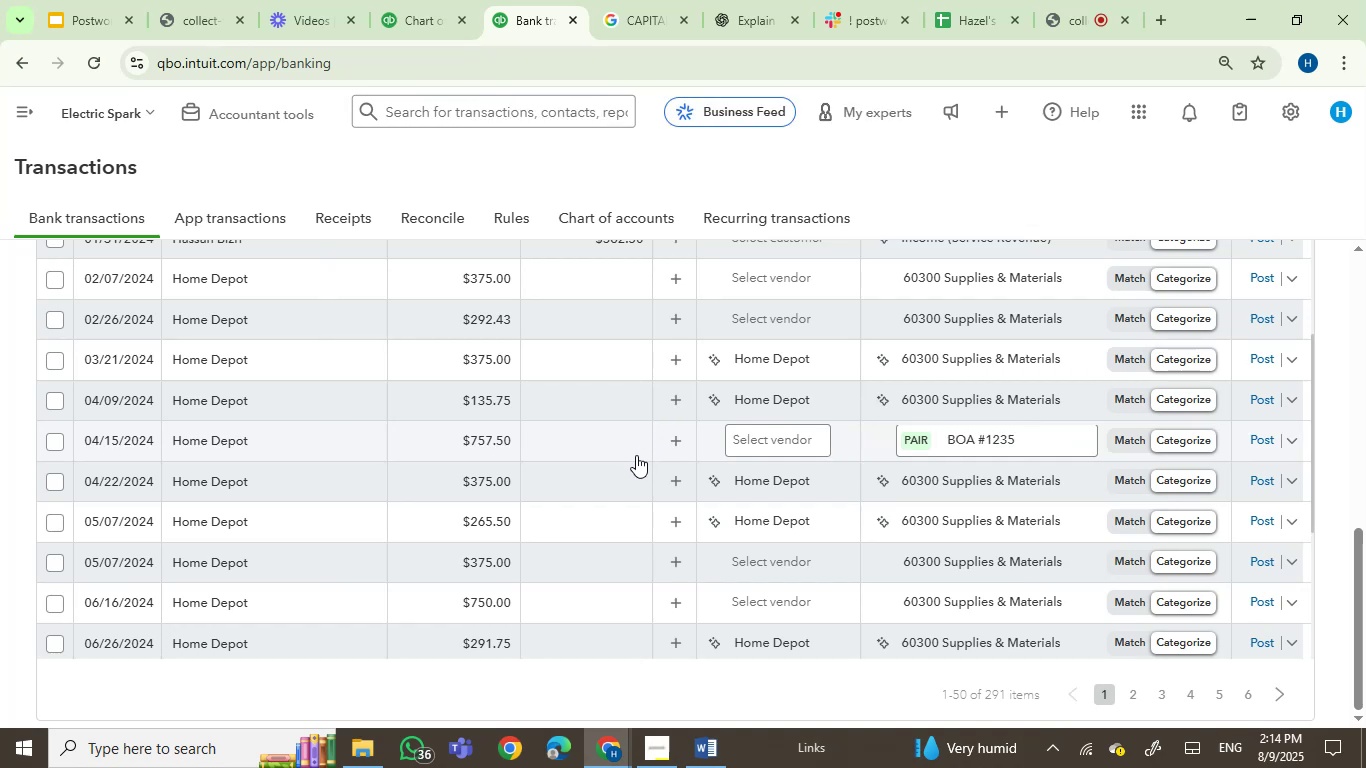 
scroll: coordinate [224, 490], scroll_direction: down, amount: 1.0
 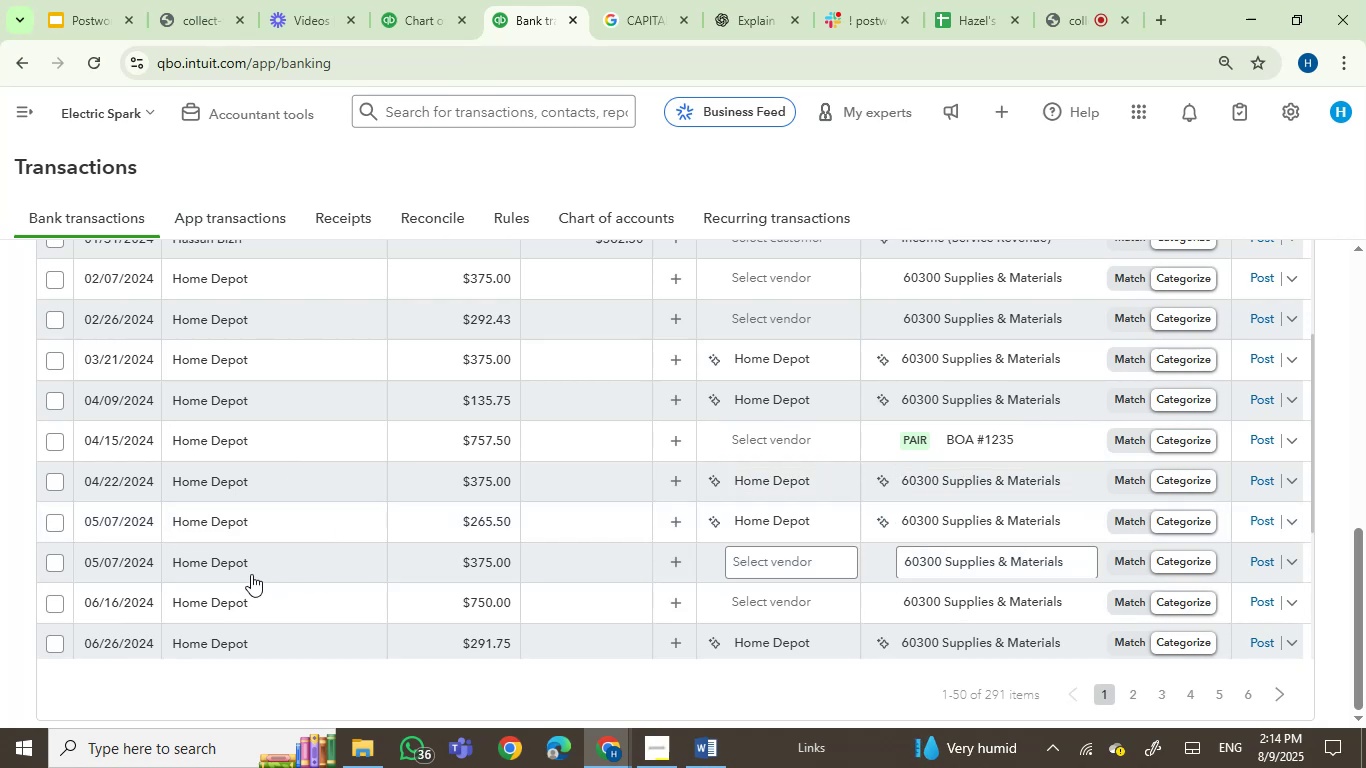 
wait(6.78)
 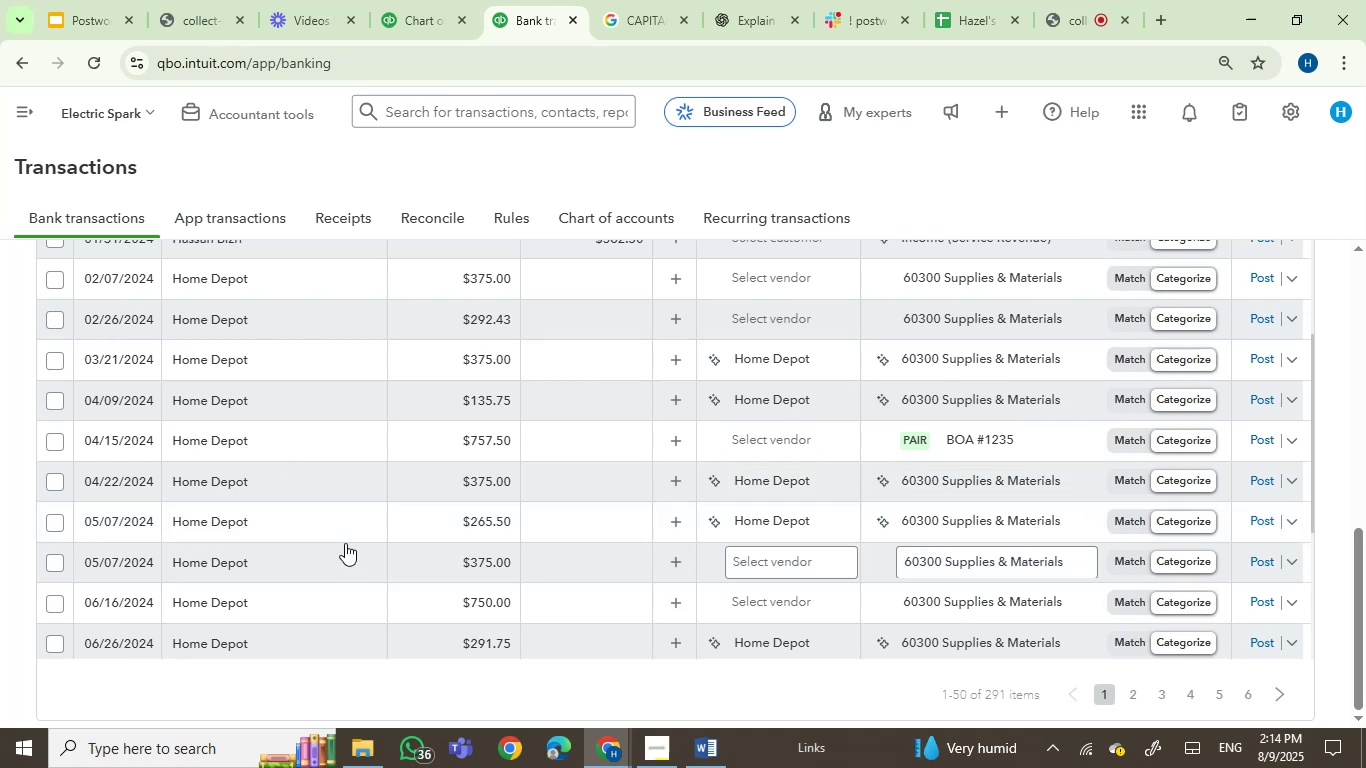 
left_click([49, 315])
 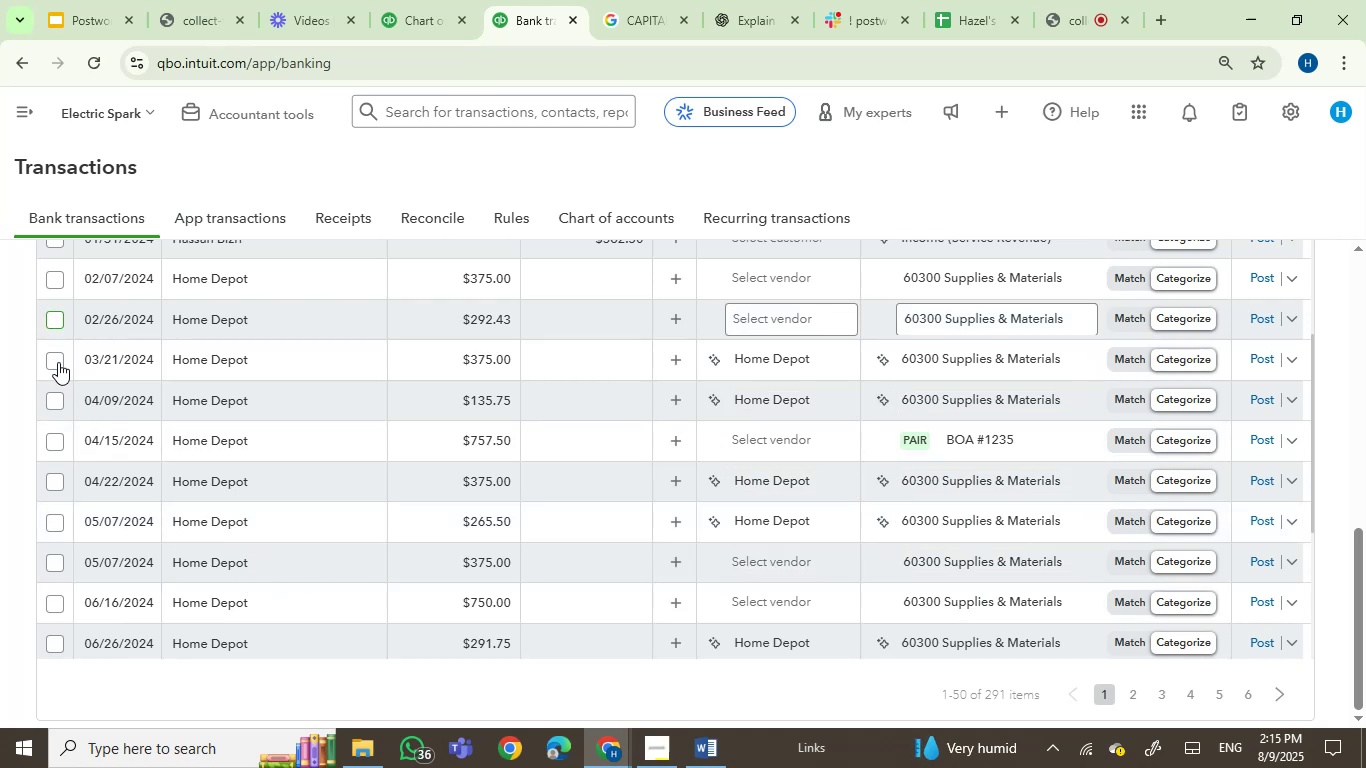 
left_click([58, 362])
 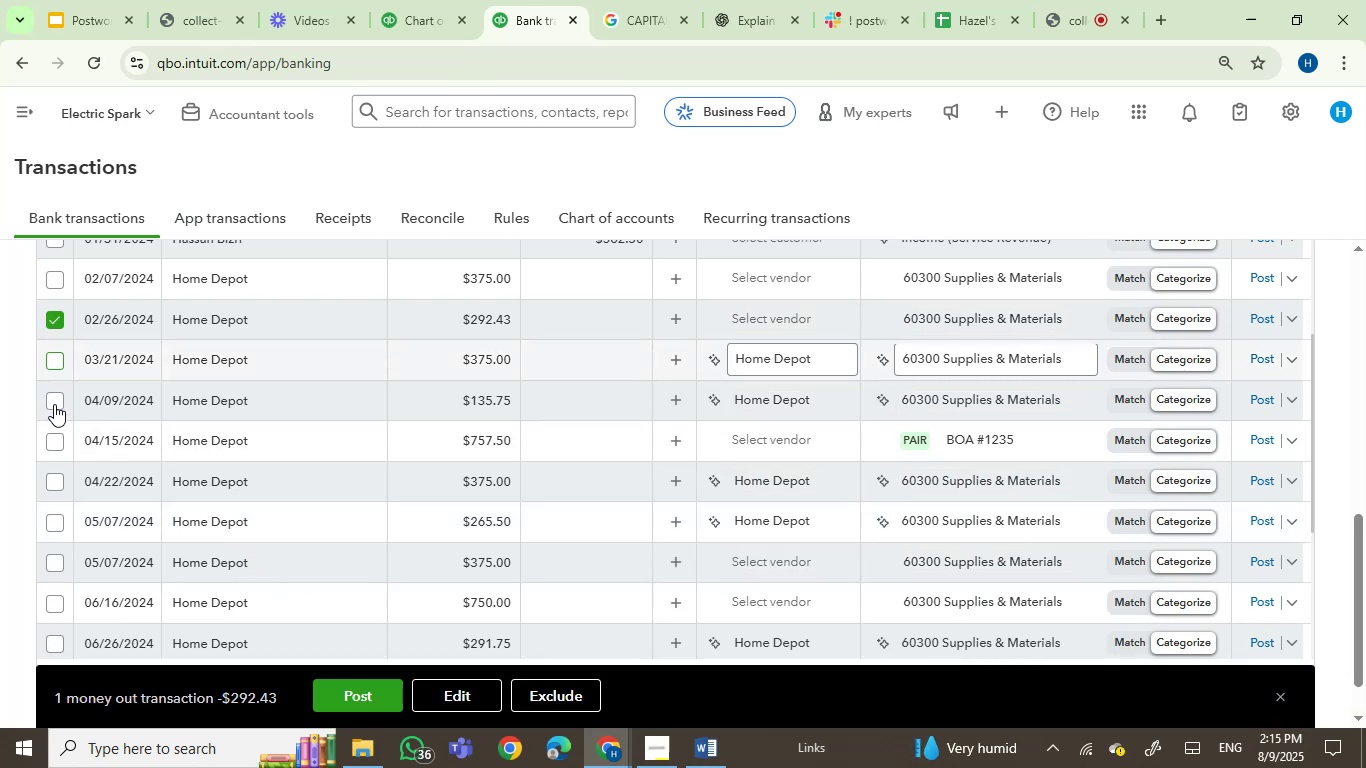 
left_click([54, 404])
 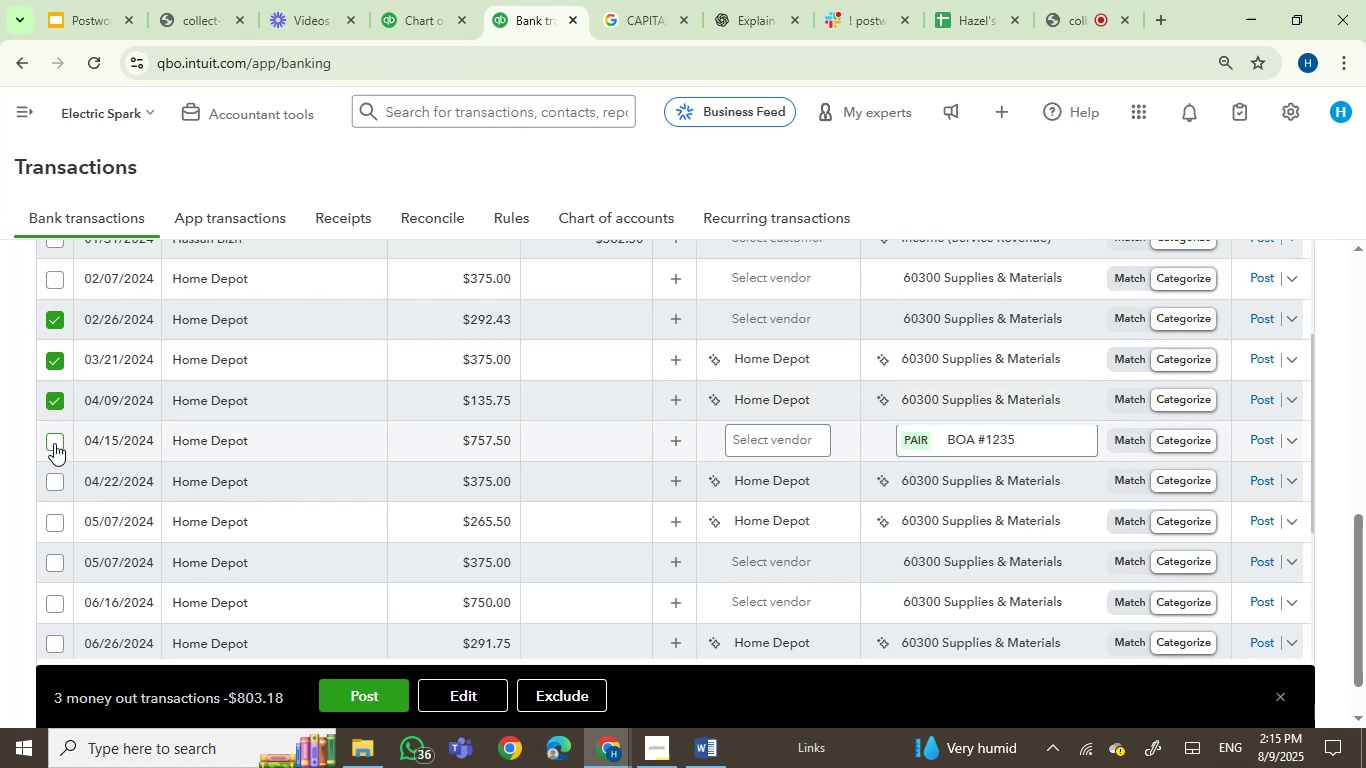 
left_click([54, 443])
 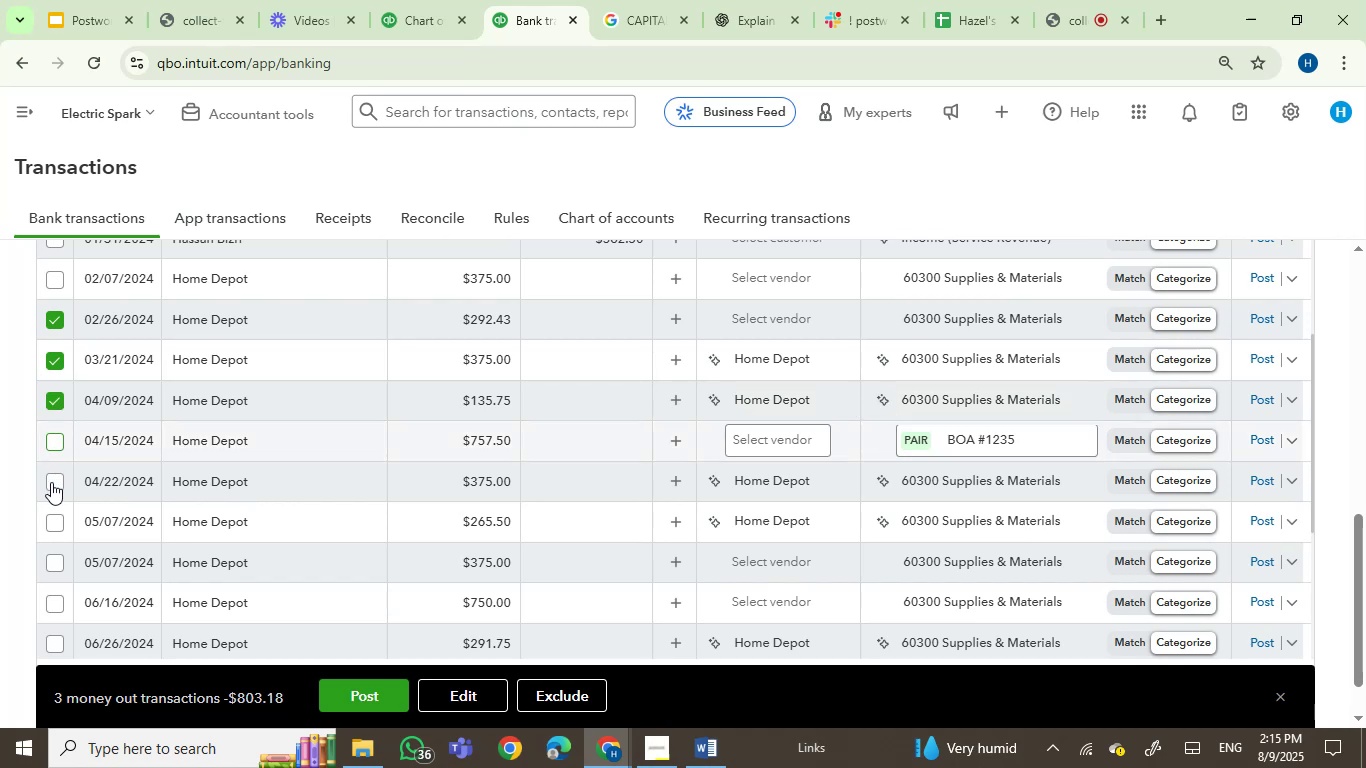 
left_click([51, 482])
 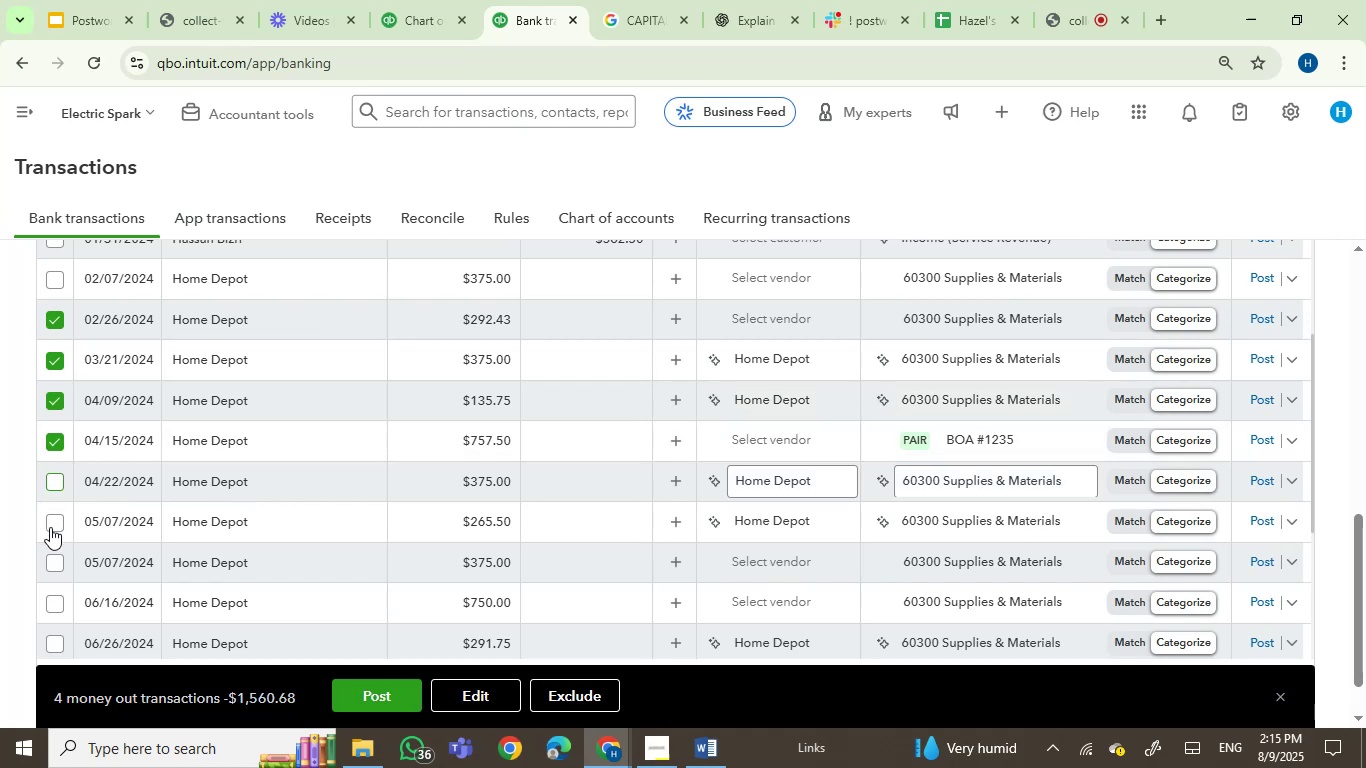 
left_click([50, 527])
 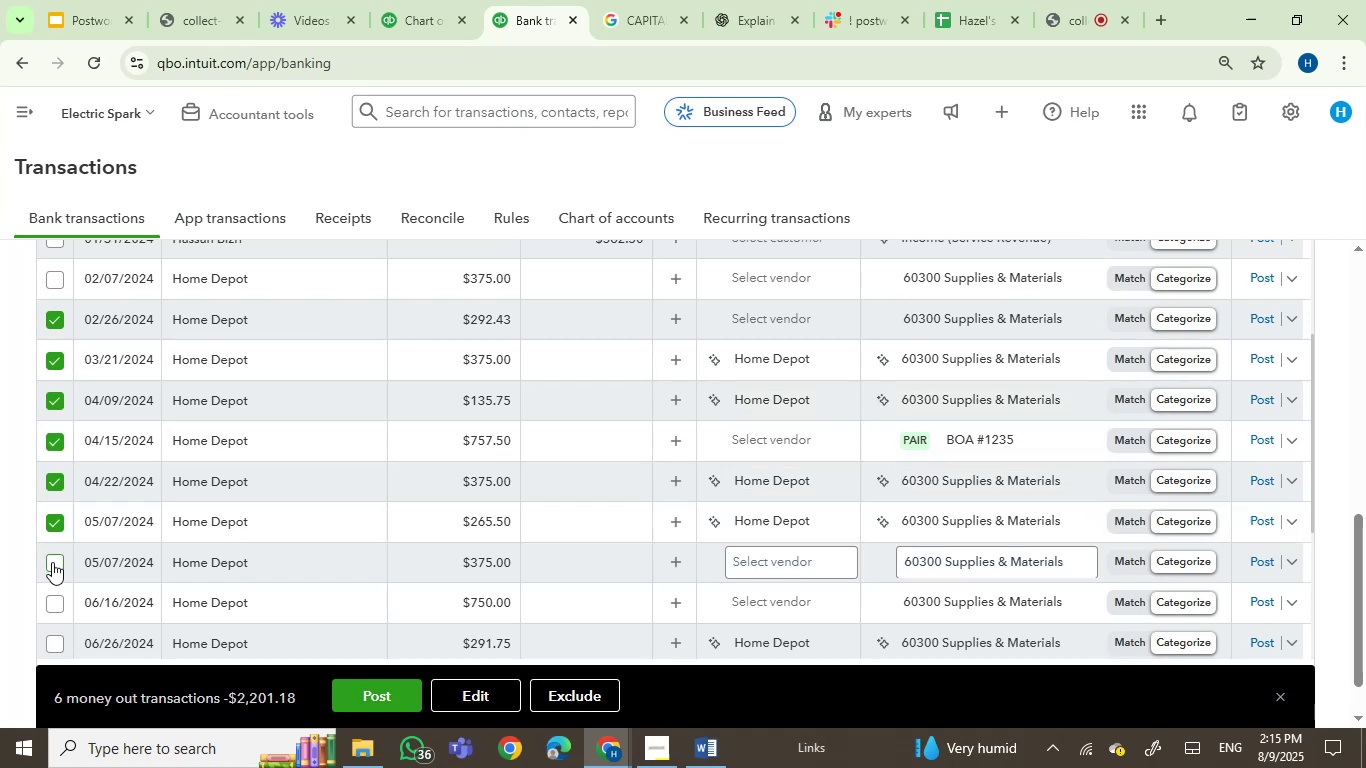 
left_click([52, 561])
 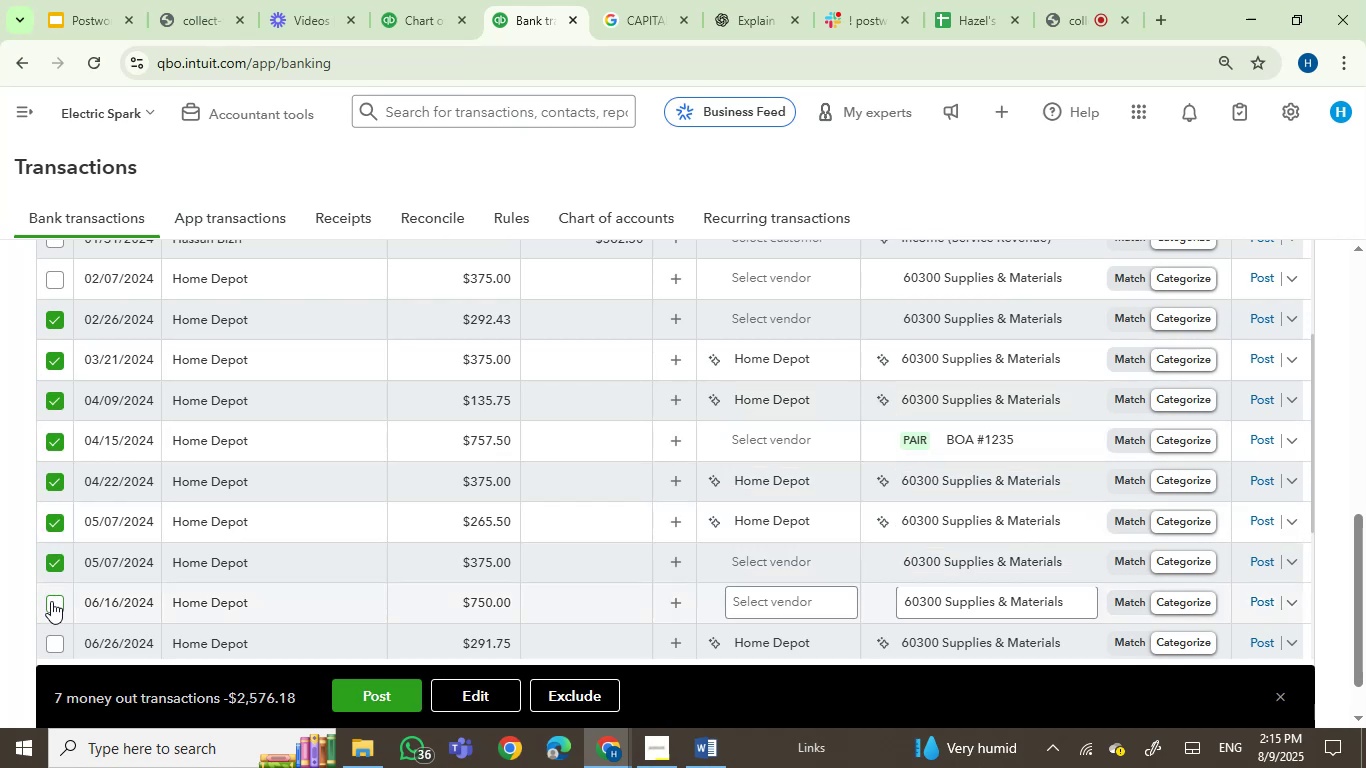 
left_click([51, 604])
 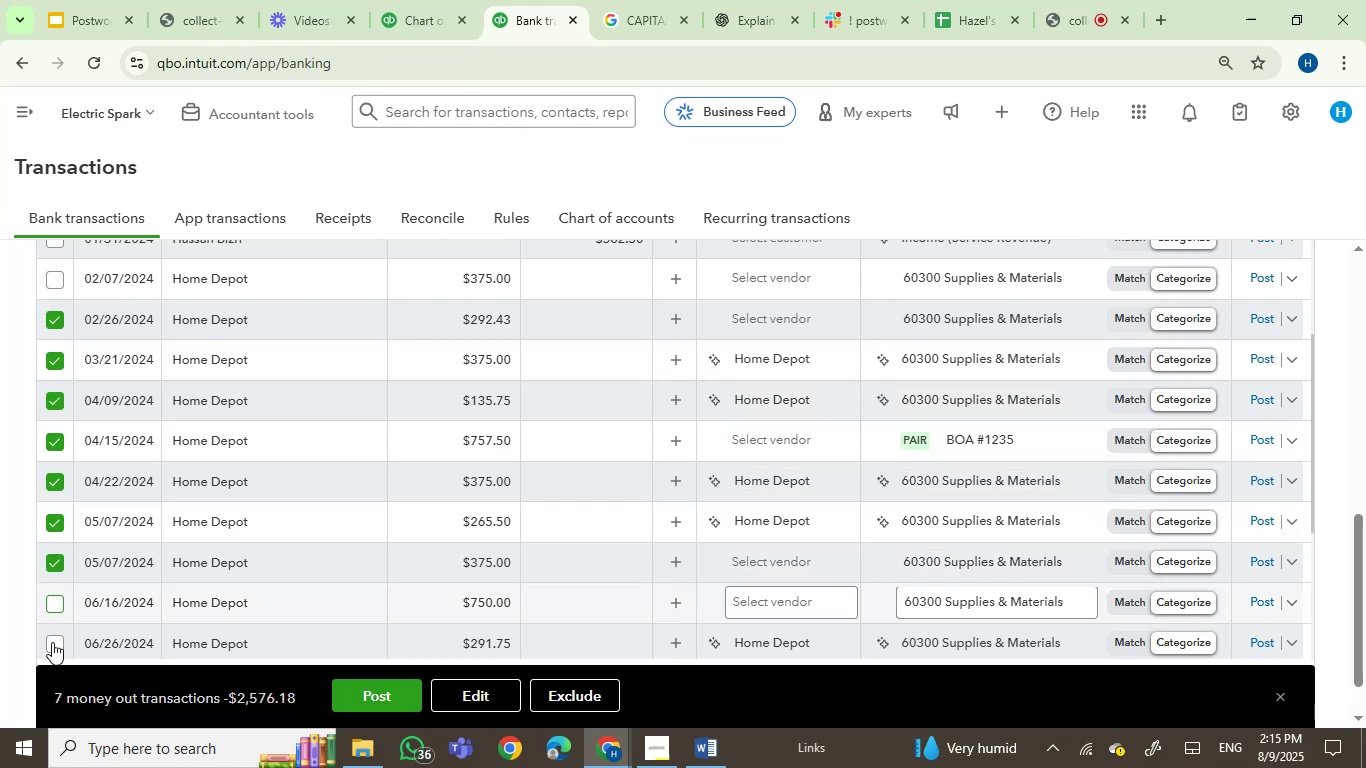 
left_click([52, 642])
 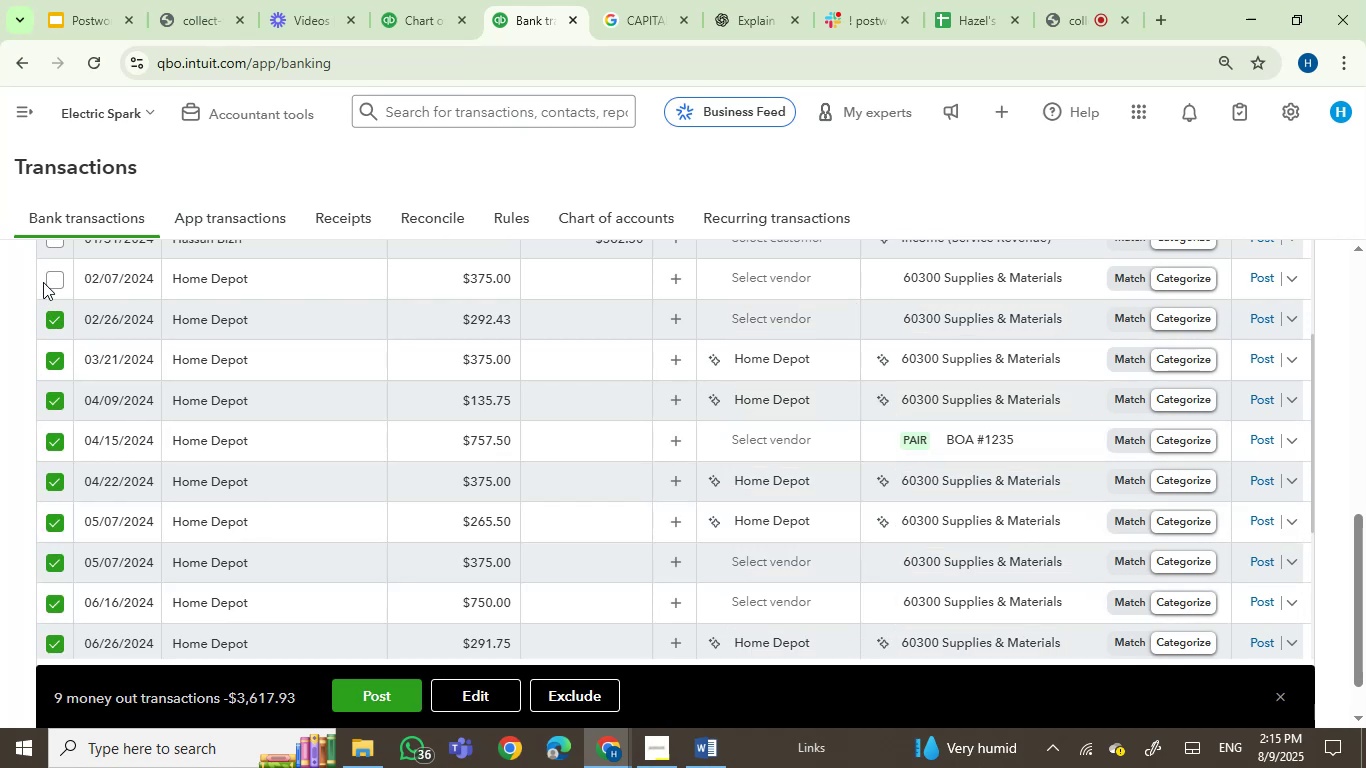 
left_click([53, 281])
 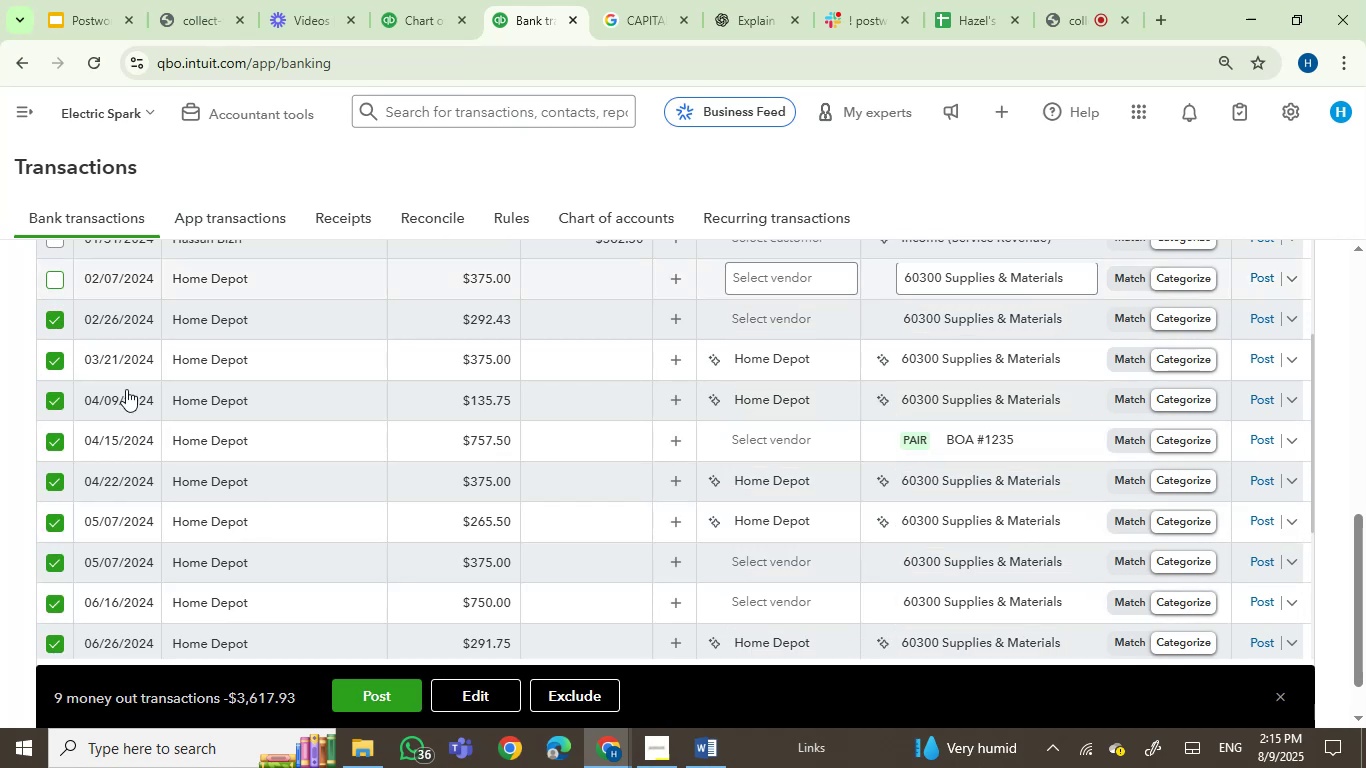 
scroll: coordinate [134, 405], scroll_direction: up, amount: 2.0
 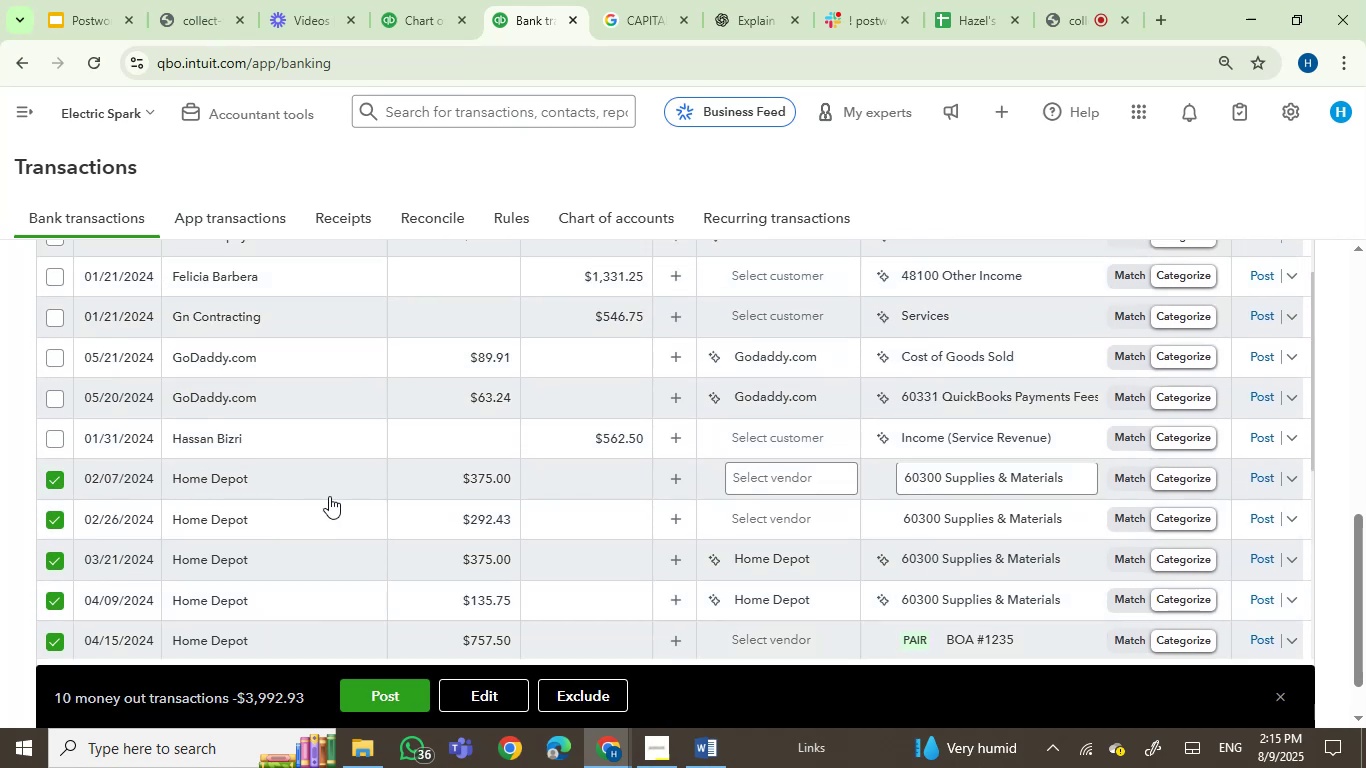 
scroll: coordinate [346, 513], scroll_direction: down, amount: 1.0
 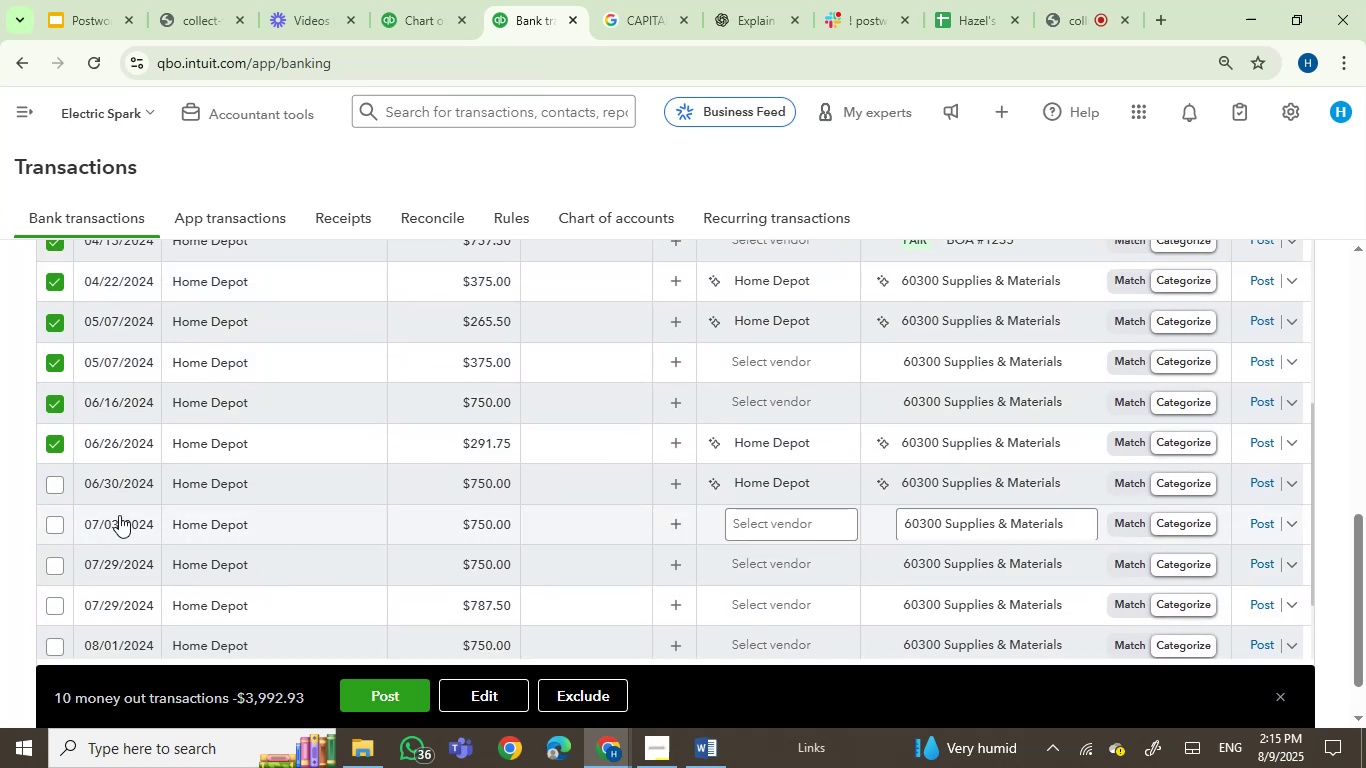 
left_click([52, 483])
 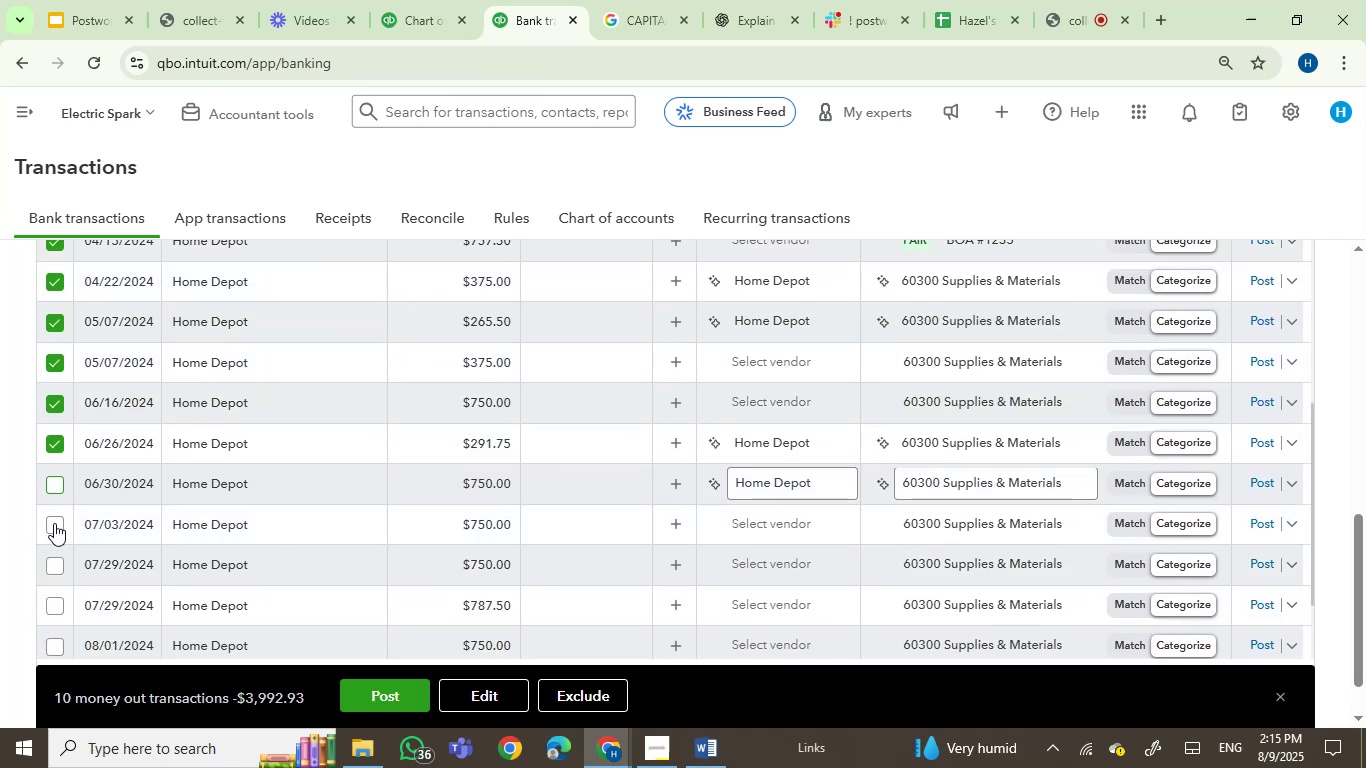 
left_click([55, 523])
 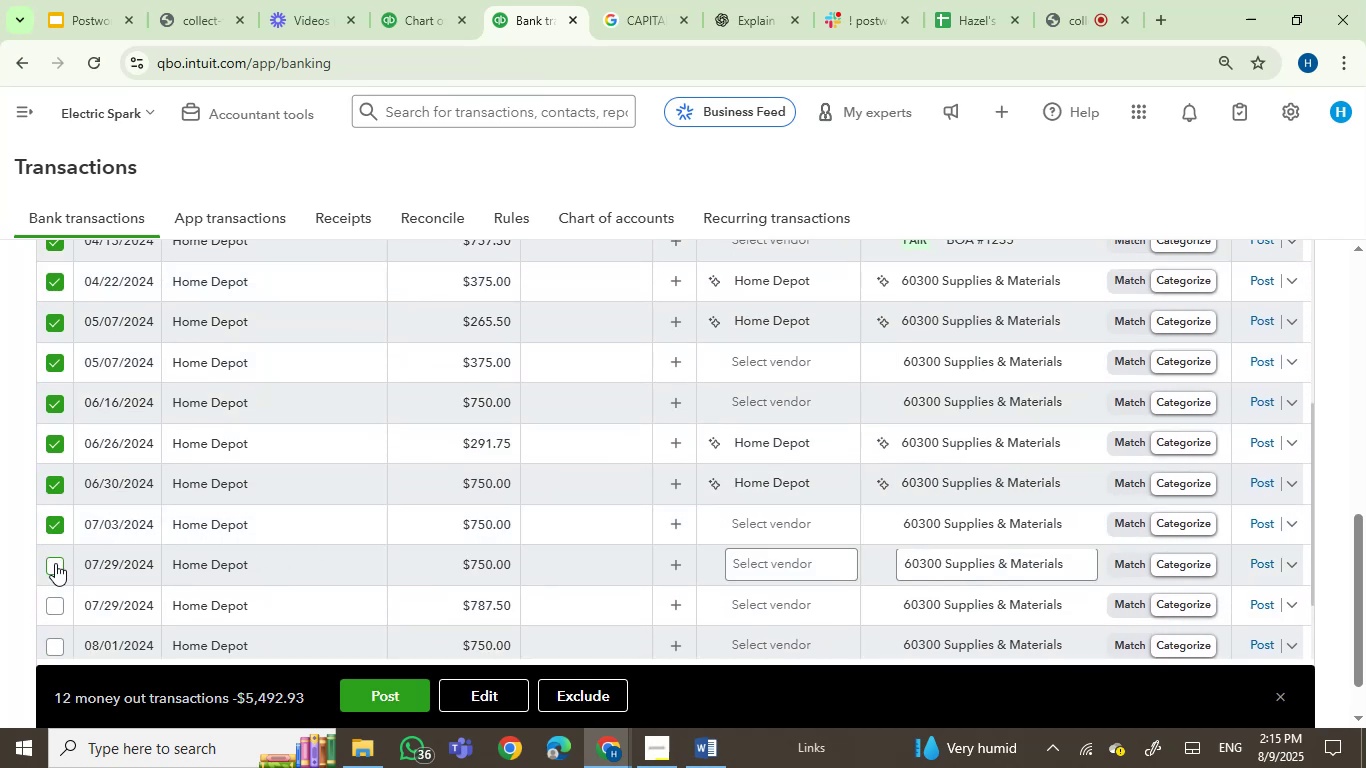 
left_click([55, 564])
 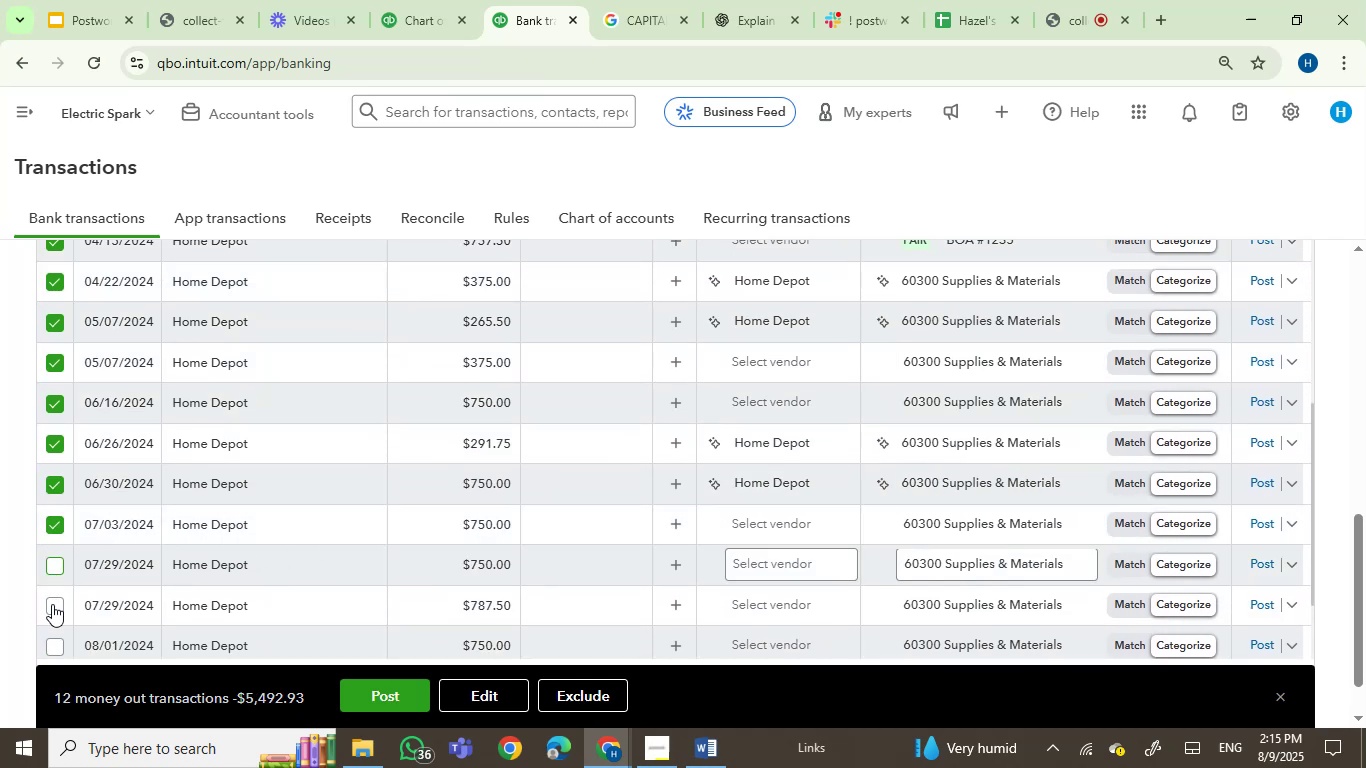 
left_click([52, 604])
 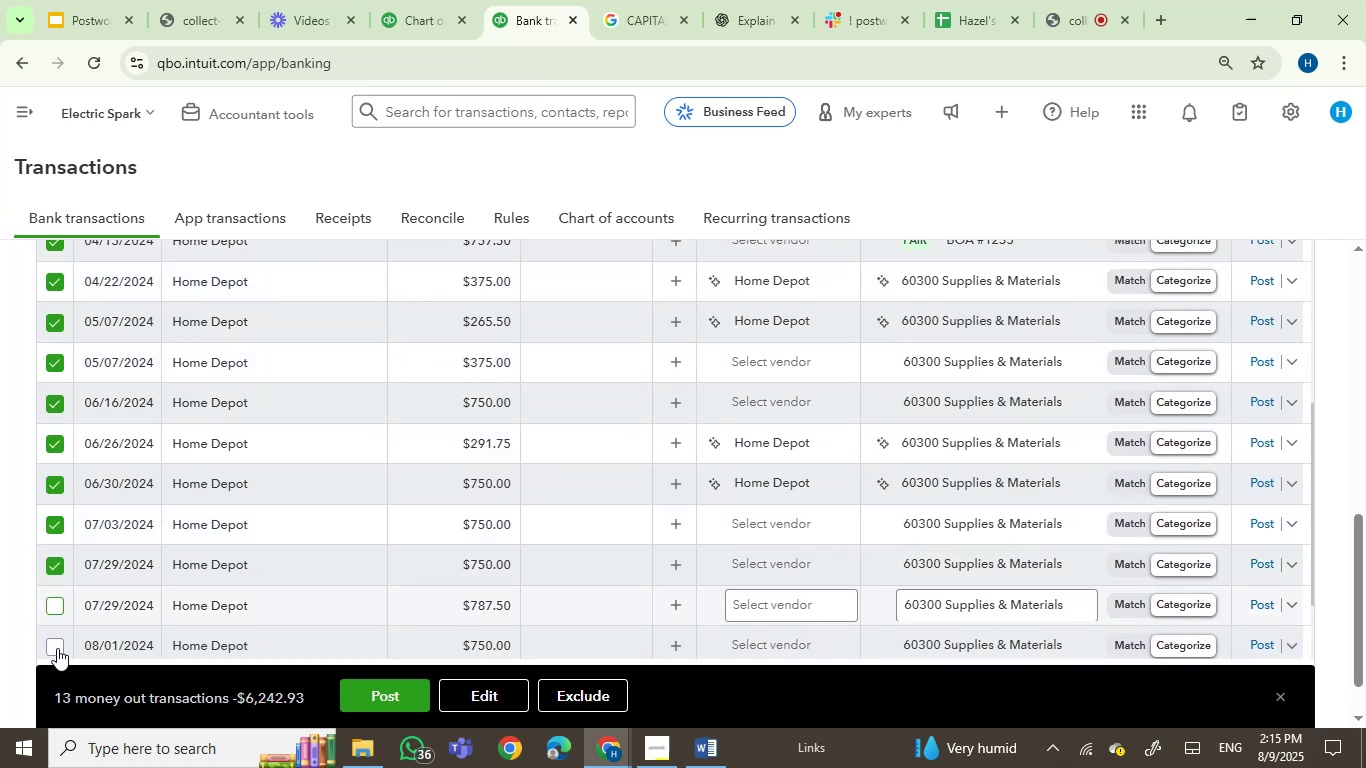 
left_click([57, 648])
 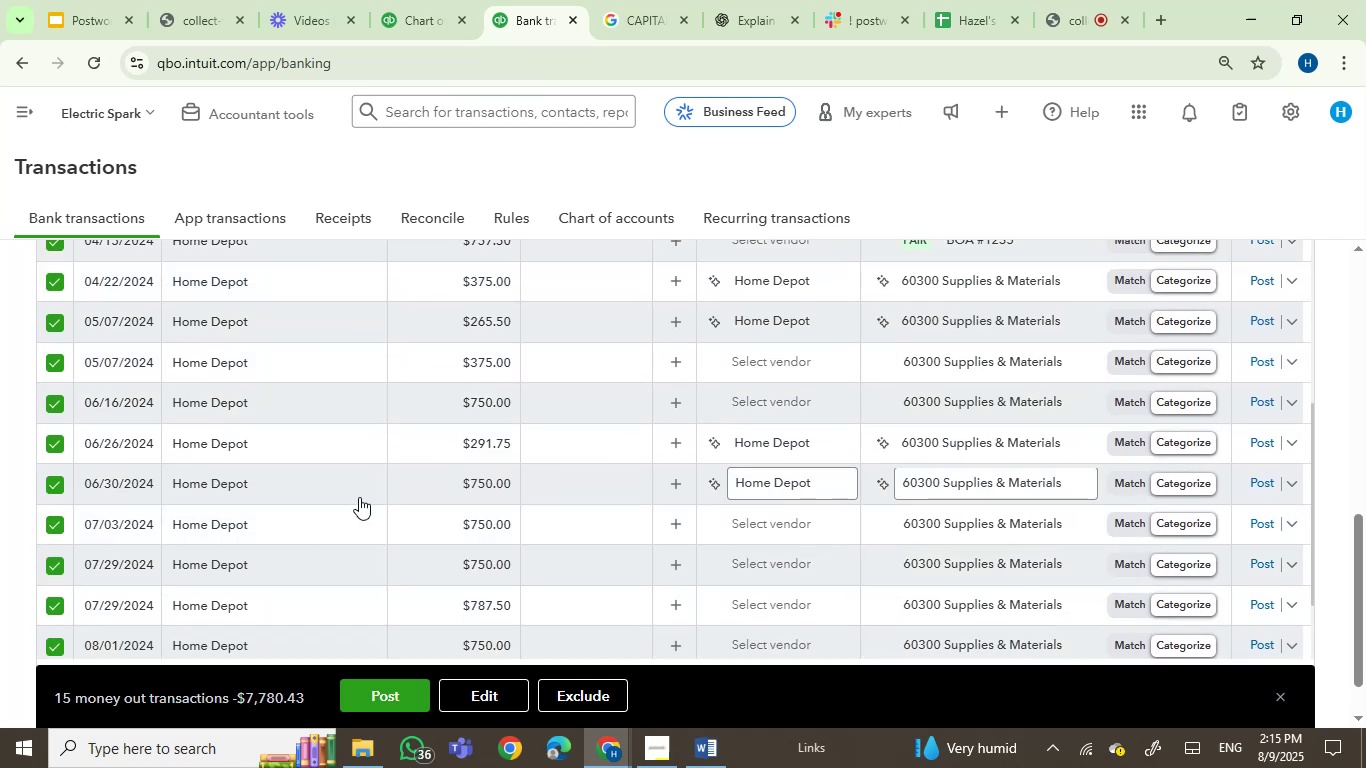 
scroll: coordinate [411, 510], scroll_direction: down, amount: 4.0
 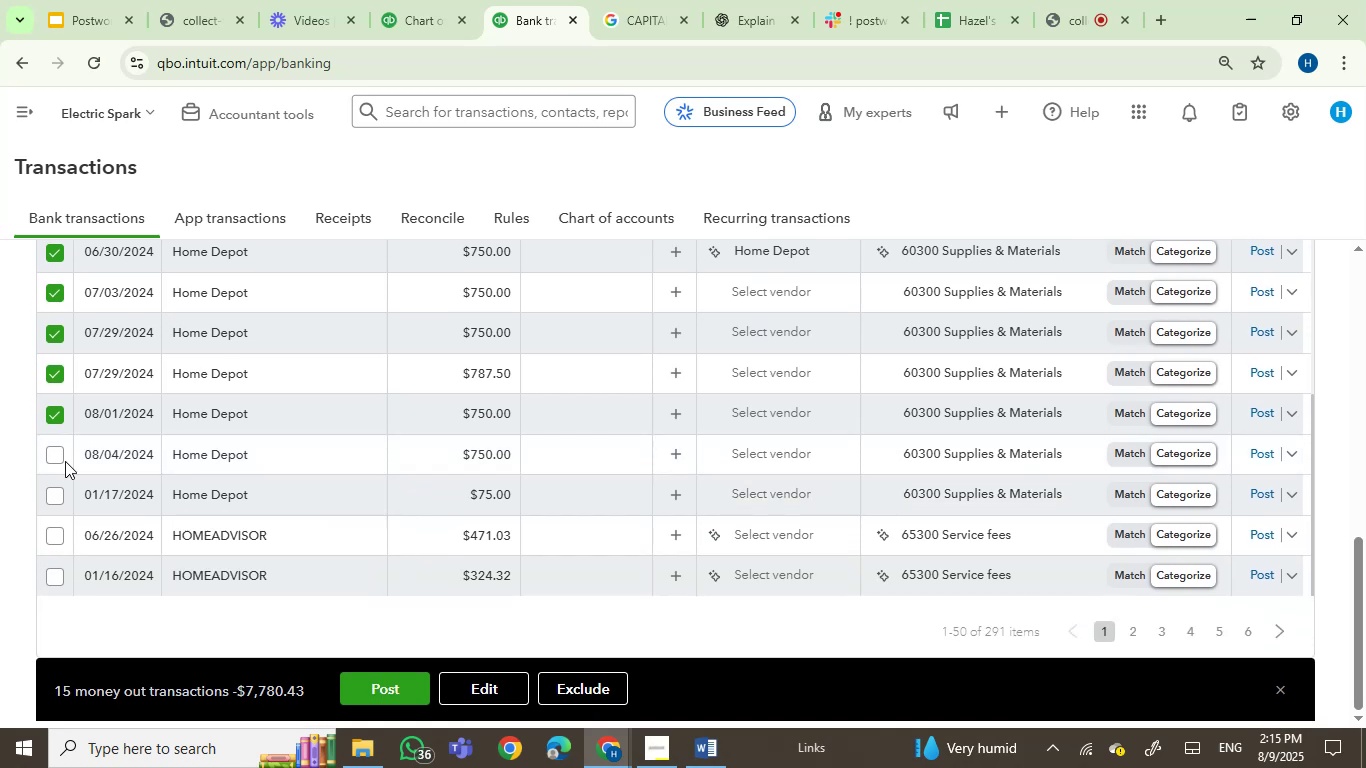 
left_click([54, 453])
 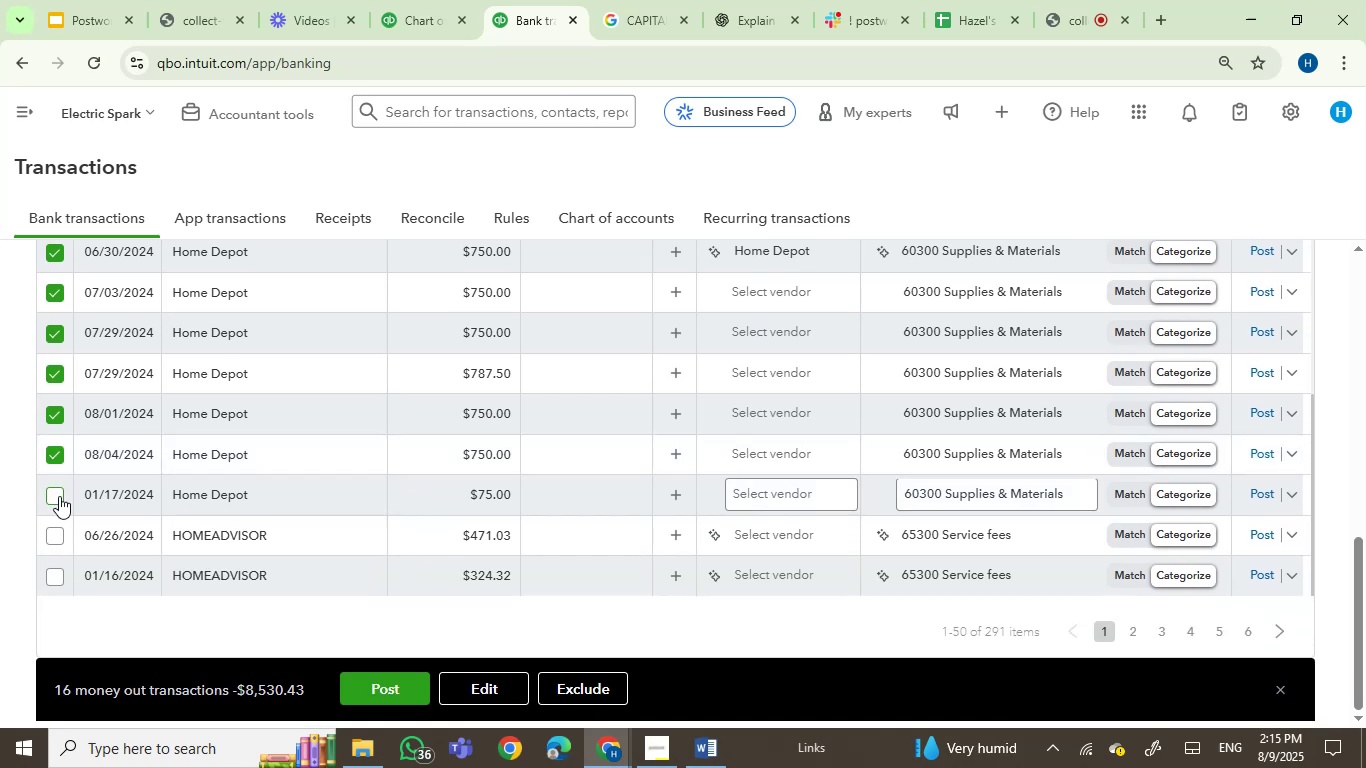 
left_click([59, 496])
 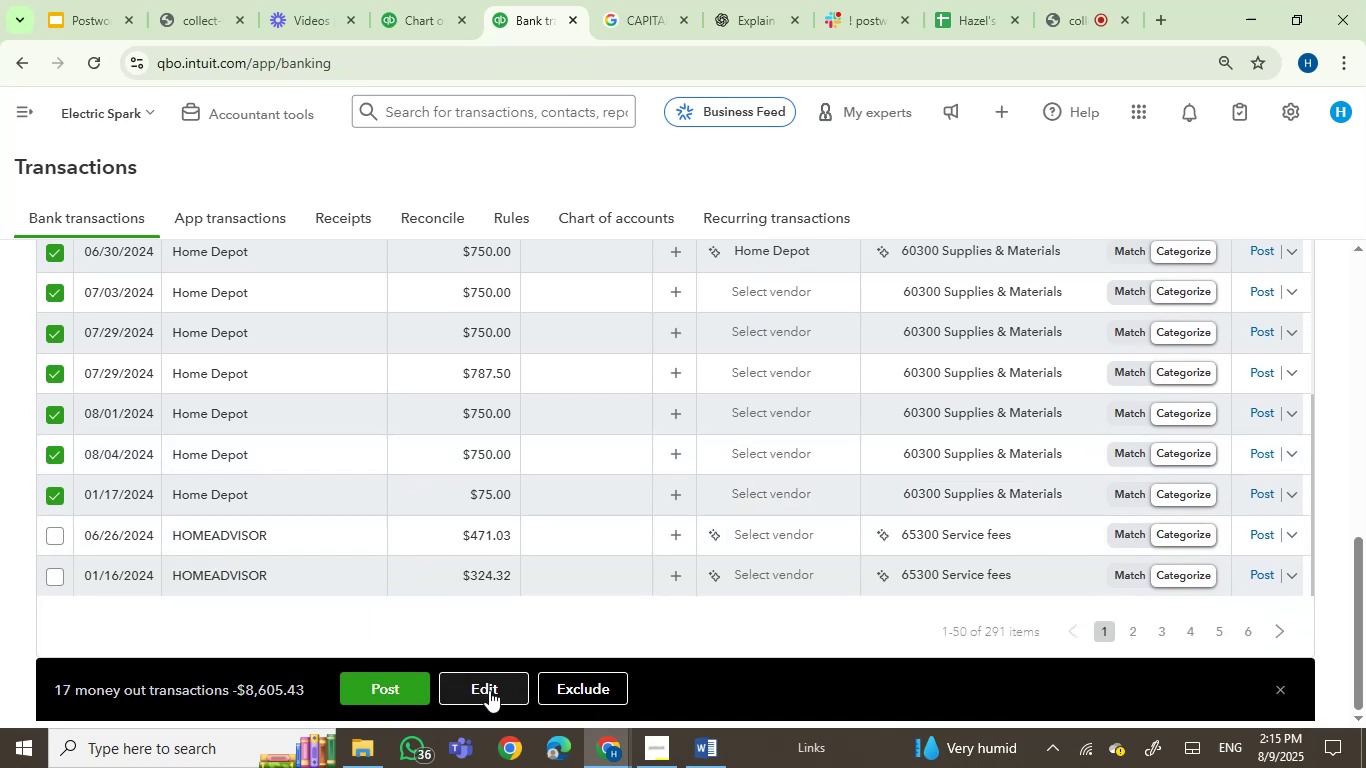 
left_click([489, 690])
 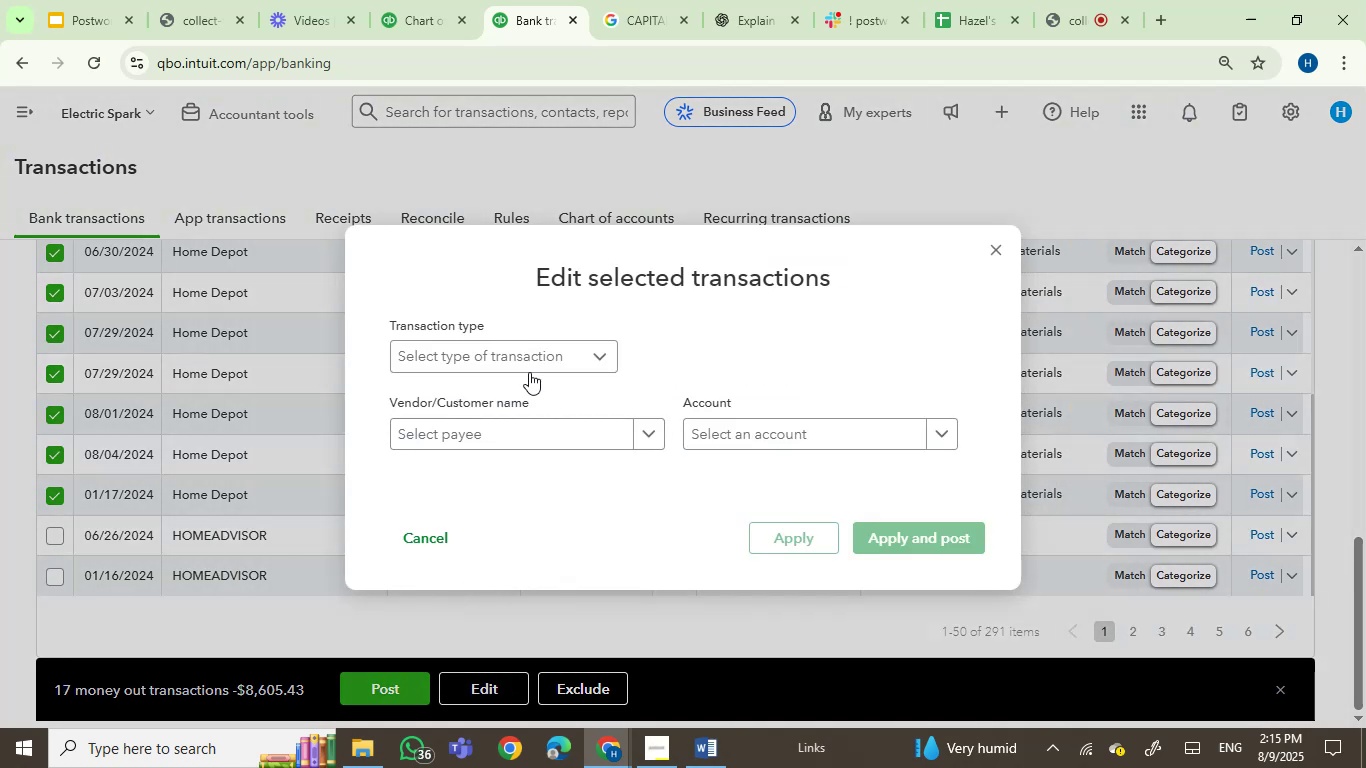 
left_click([529, 359])
 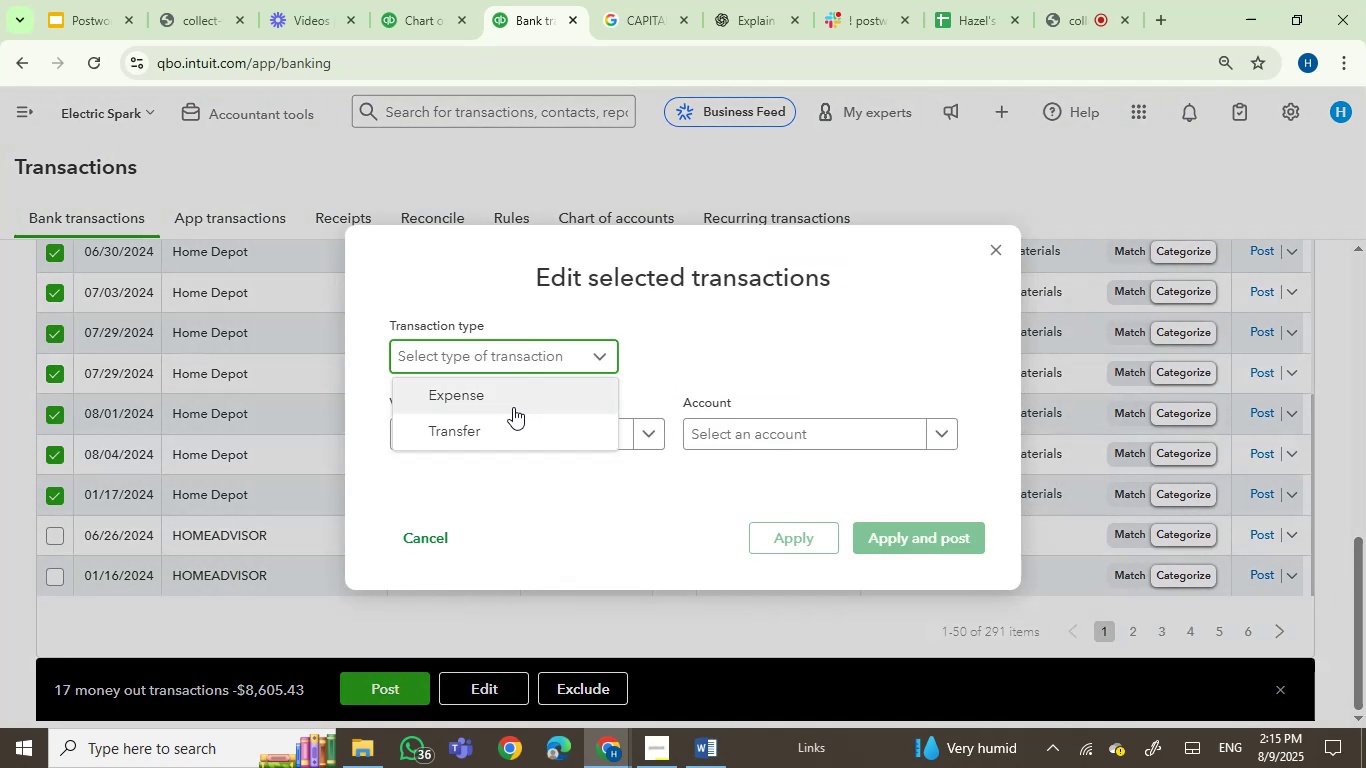 
left_click([513, 407])
 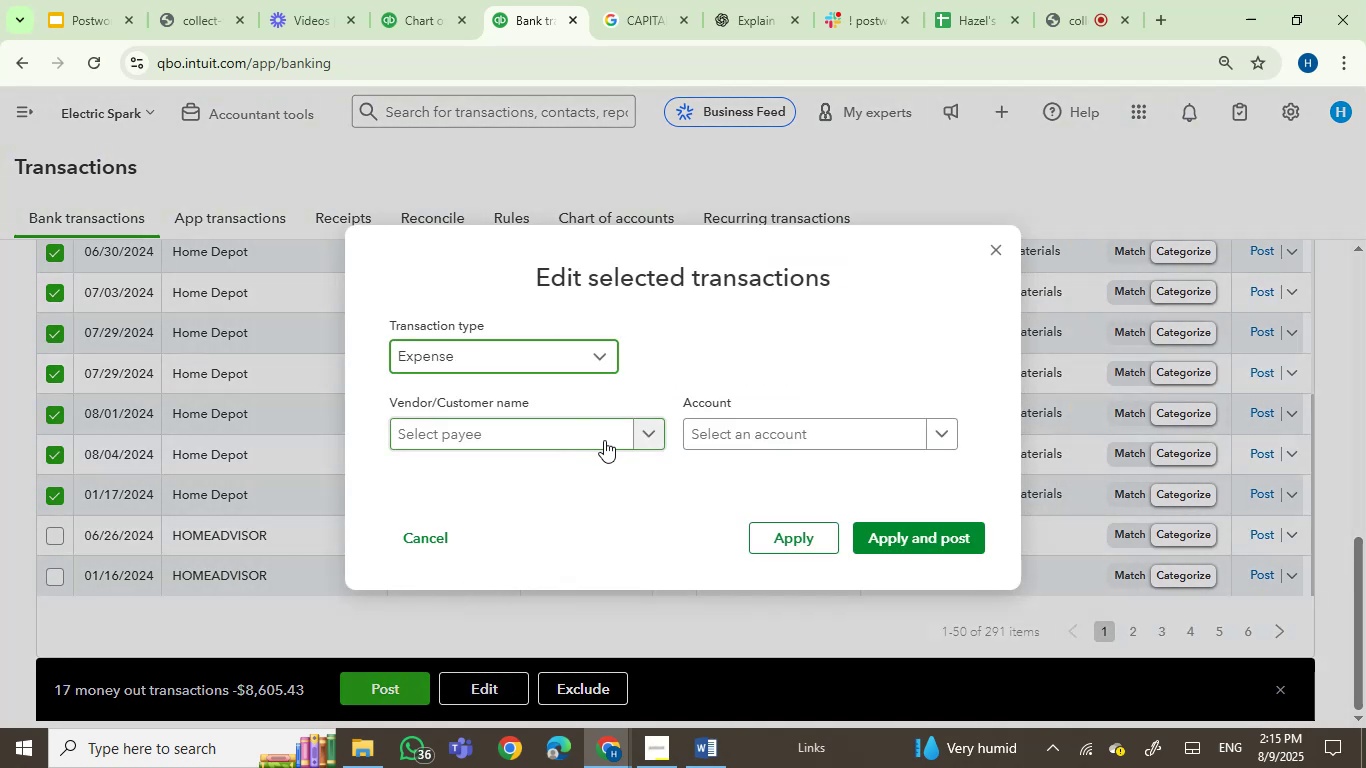 
left_click([600, 440])
 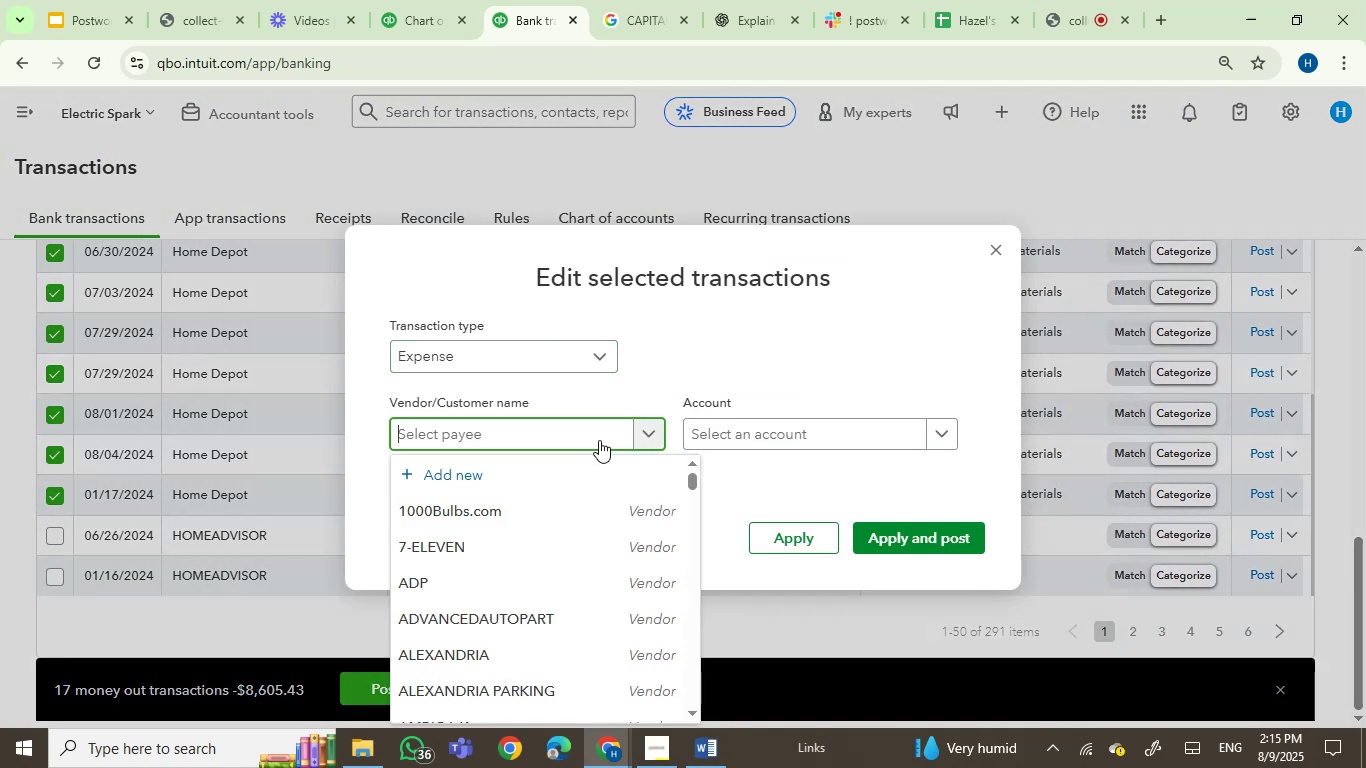 
type(ho,)
key(Backspace)
type(me)
 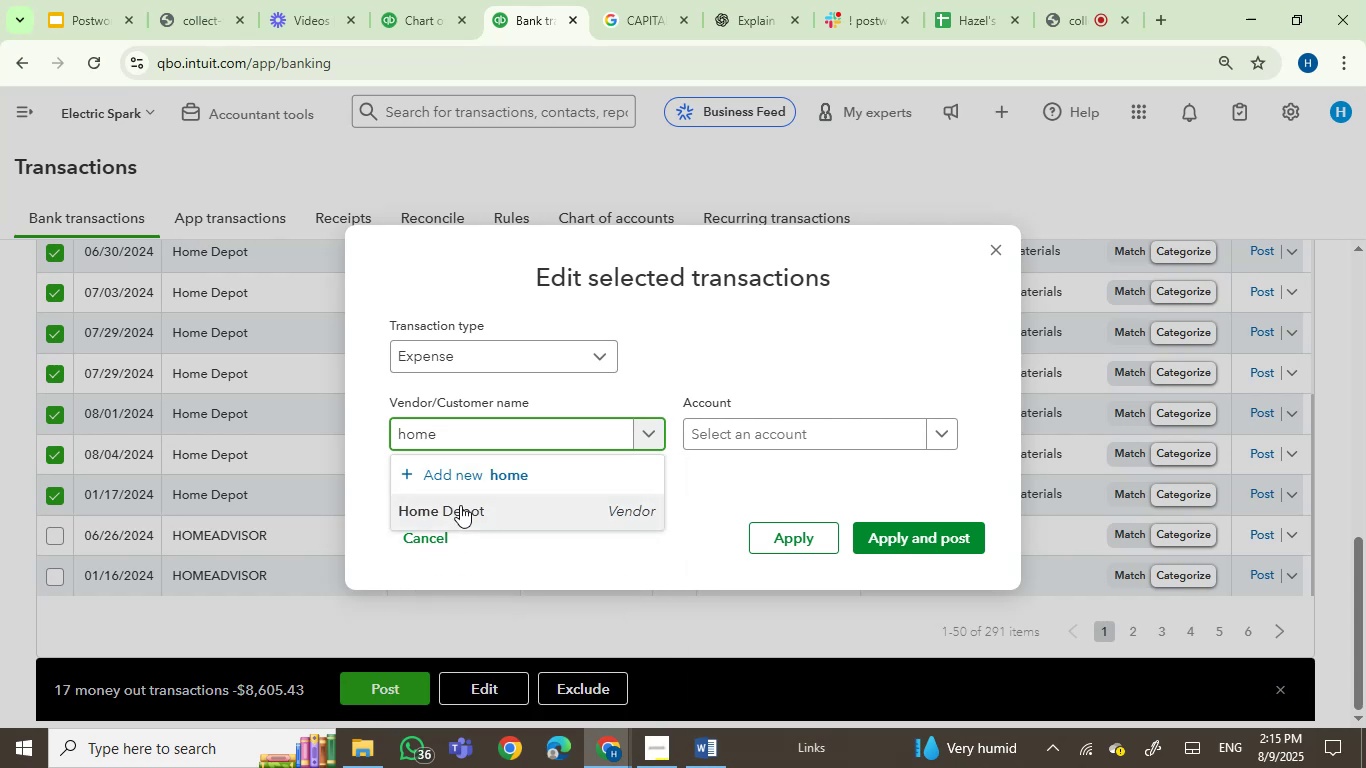 
left_click([457, 505])
 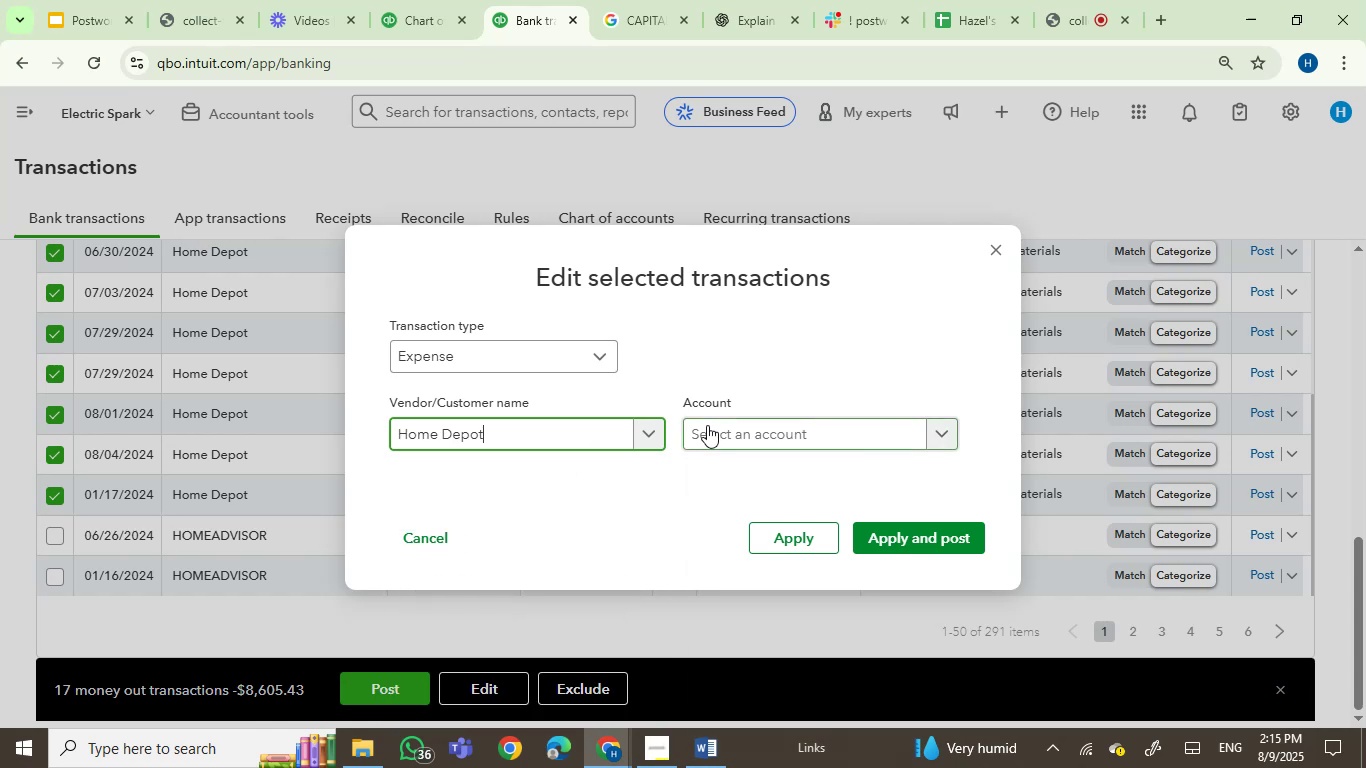 
left_click([713, 426])
 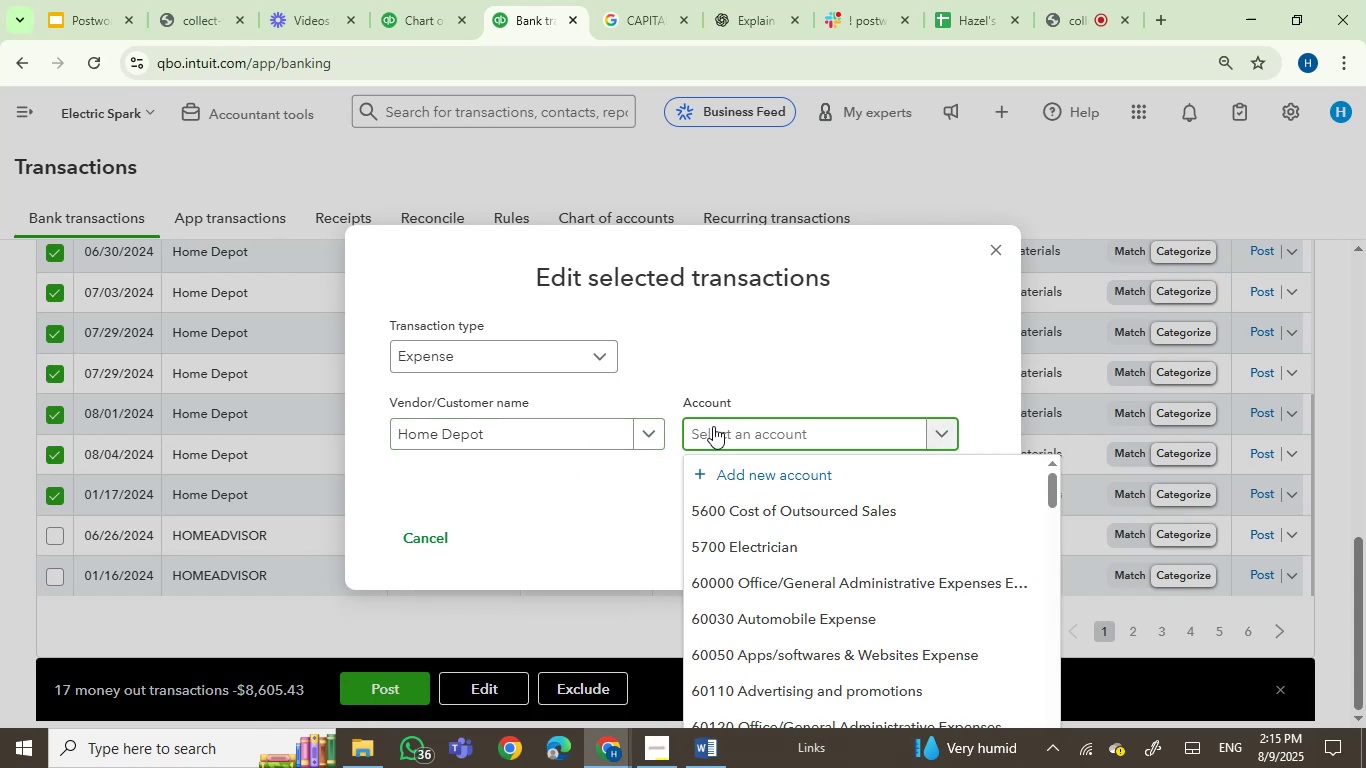 
type(supp)
 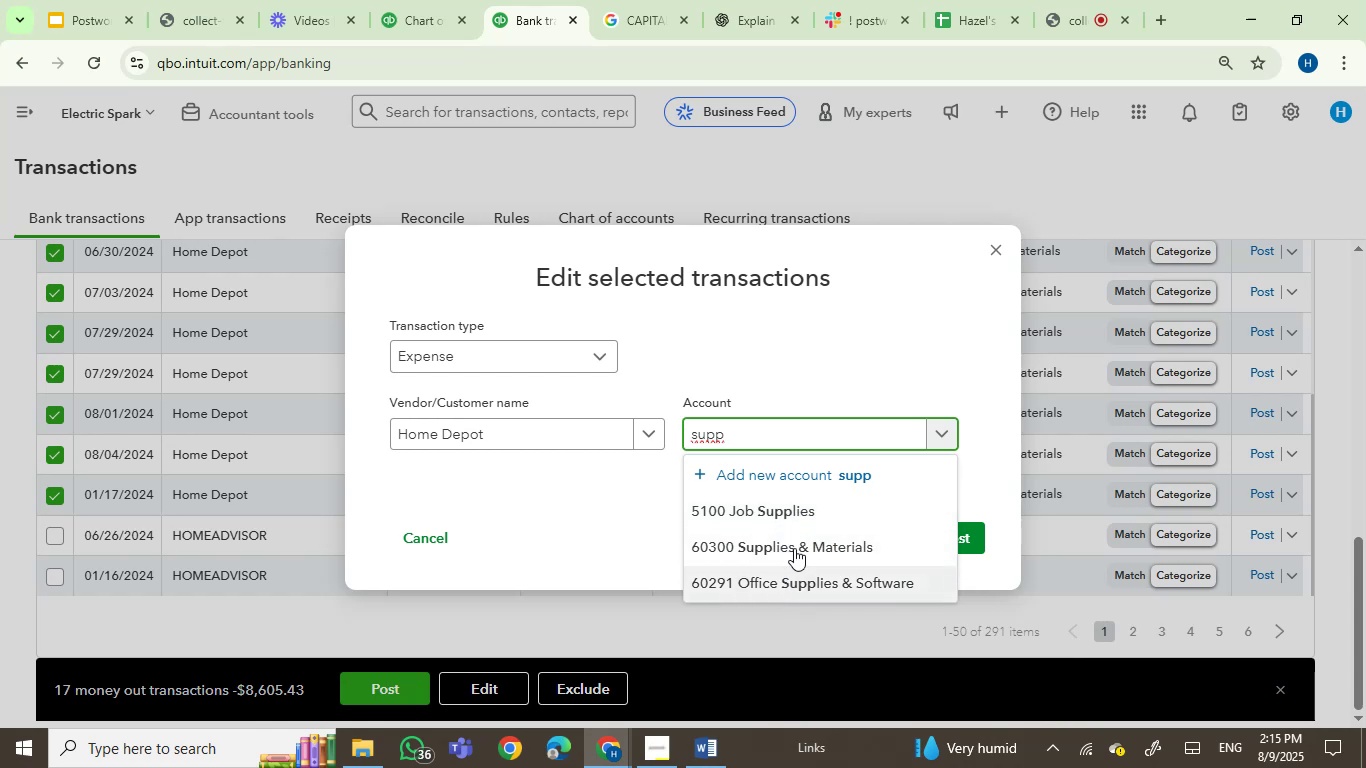 
wait(7.91)
 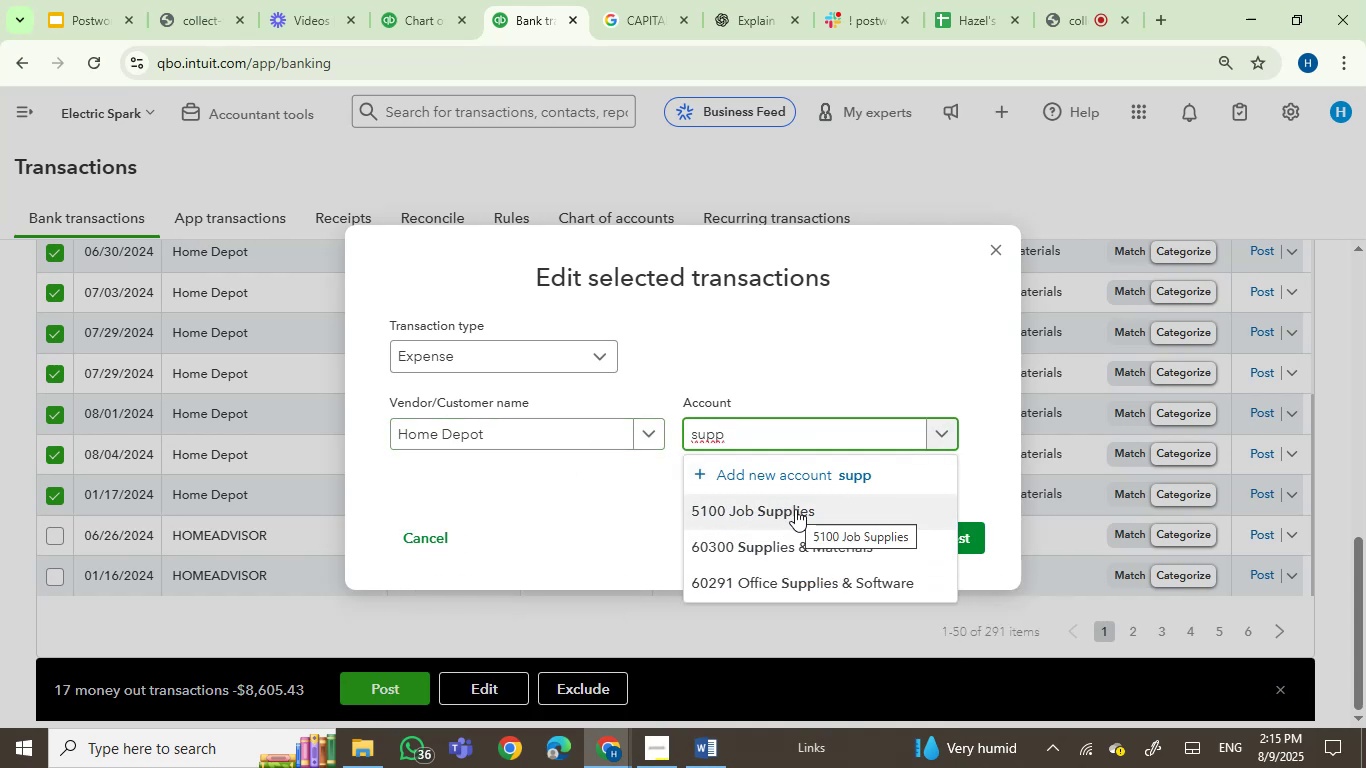 
left_click([789, 545])
 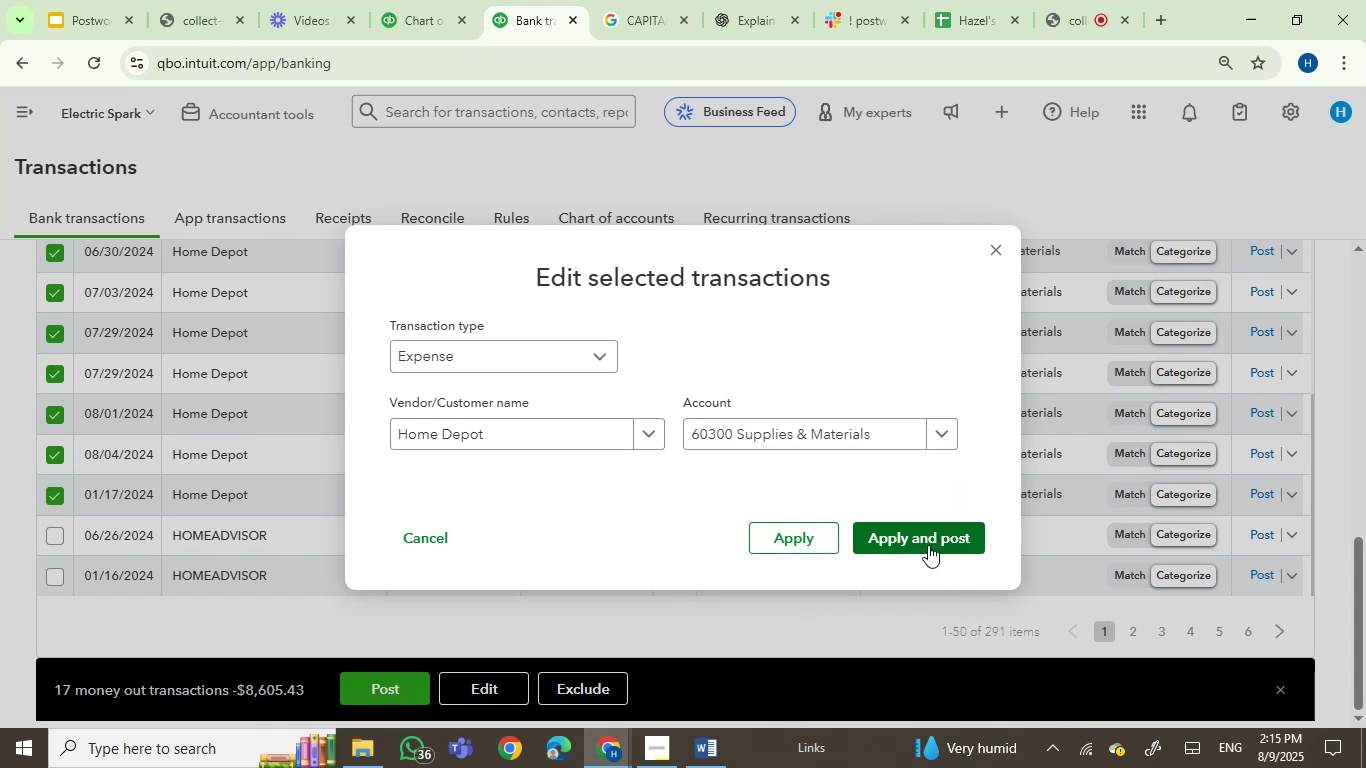 
left_click([928, 545])
 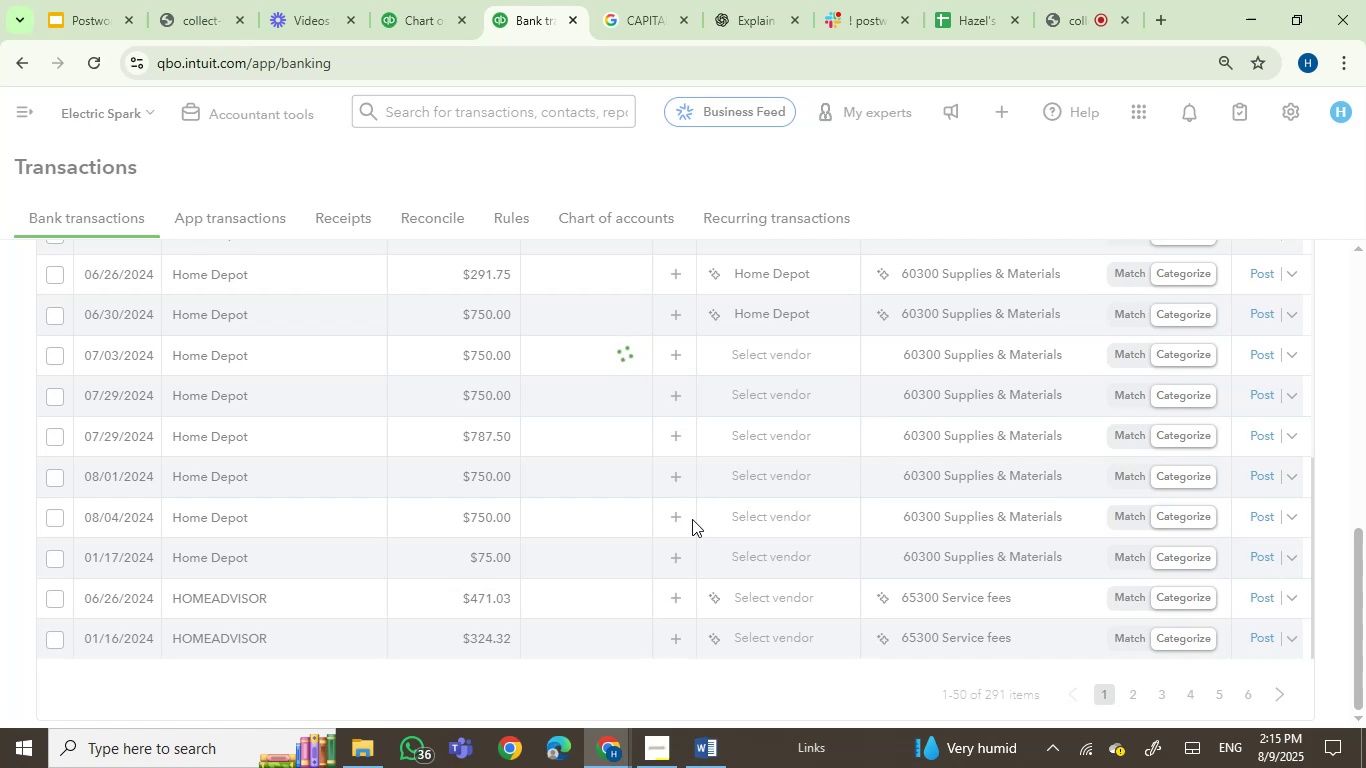 
wait(7.68)
 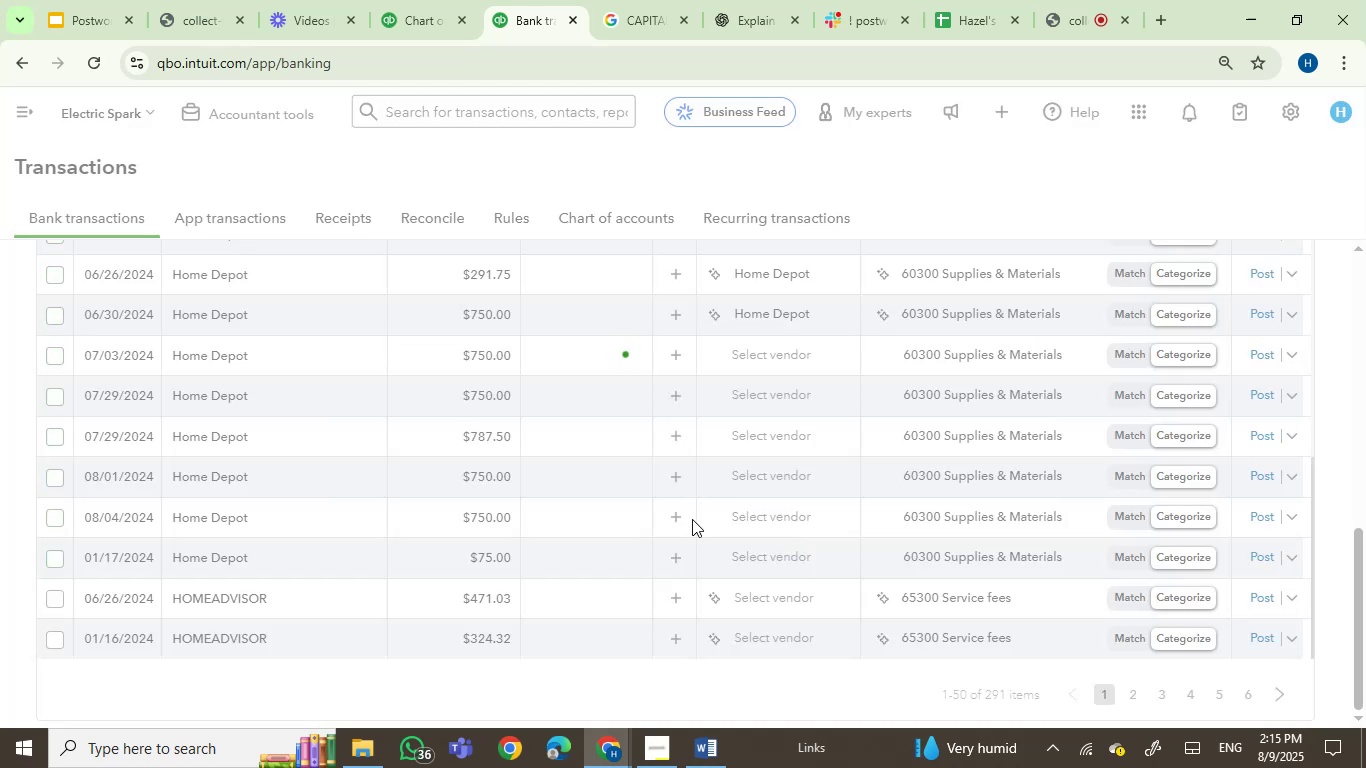 
scroll: coordinate [273, 492], scroll_direction: up, amount: 7.0
 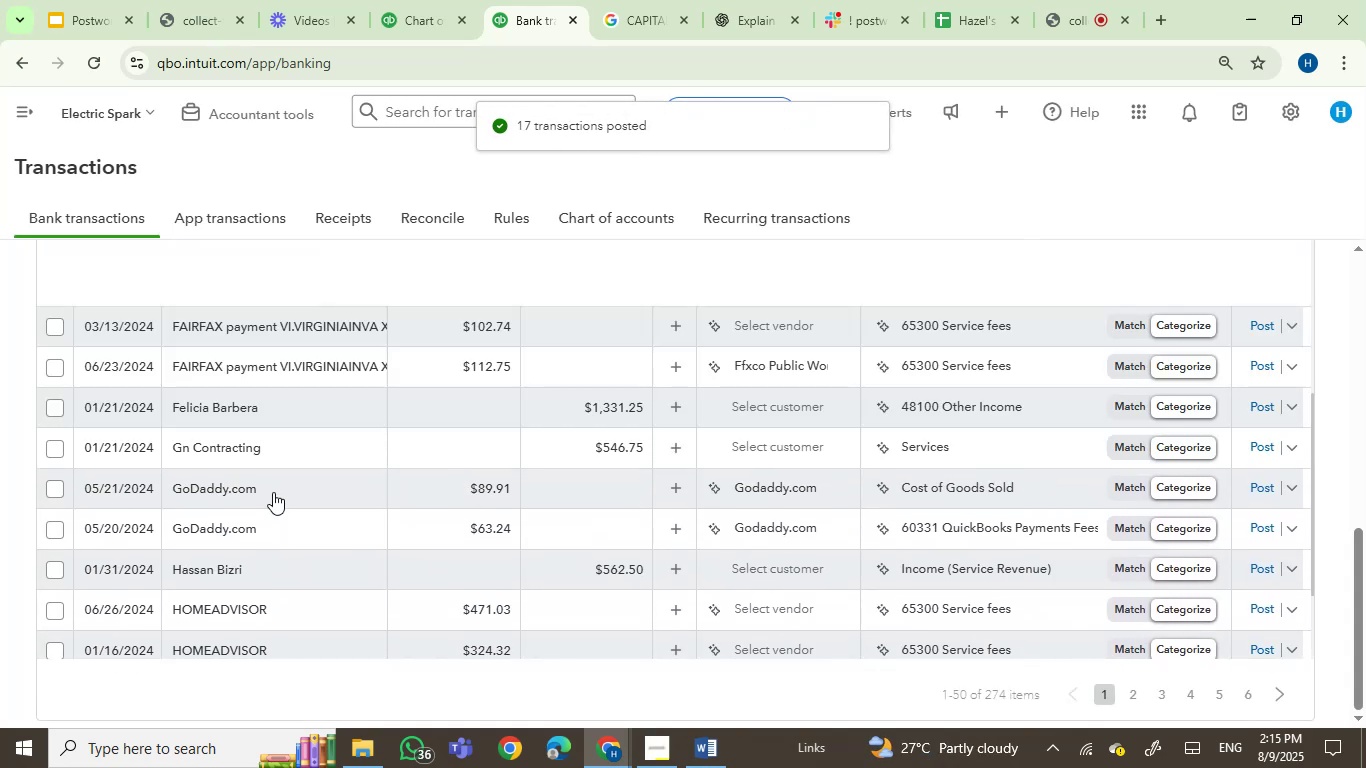 
scroll: coordinate [273, 492], scroll_direction: down, amount: 3.0
 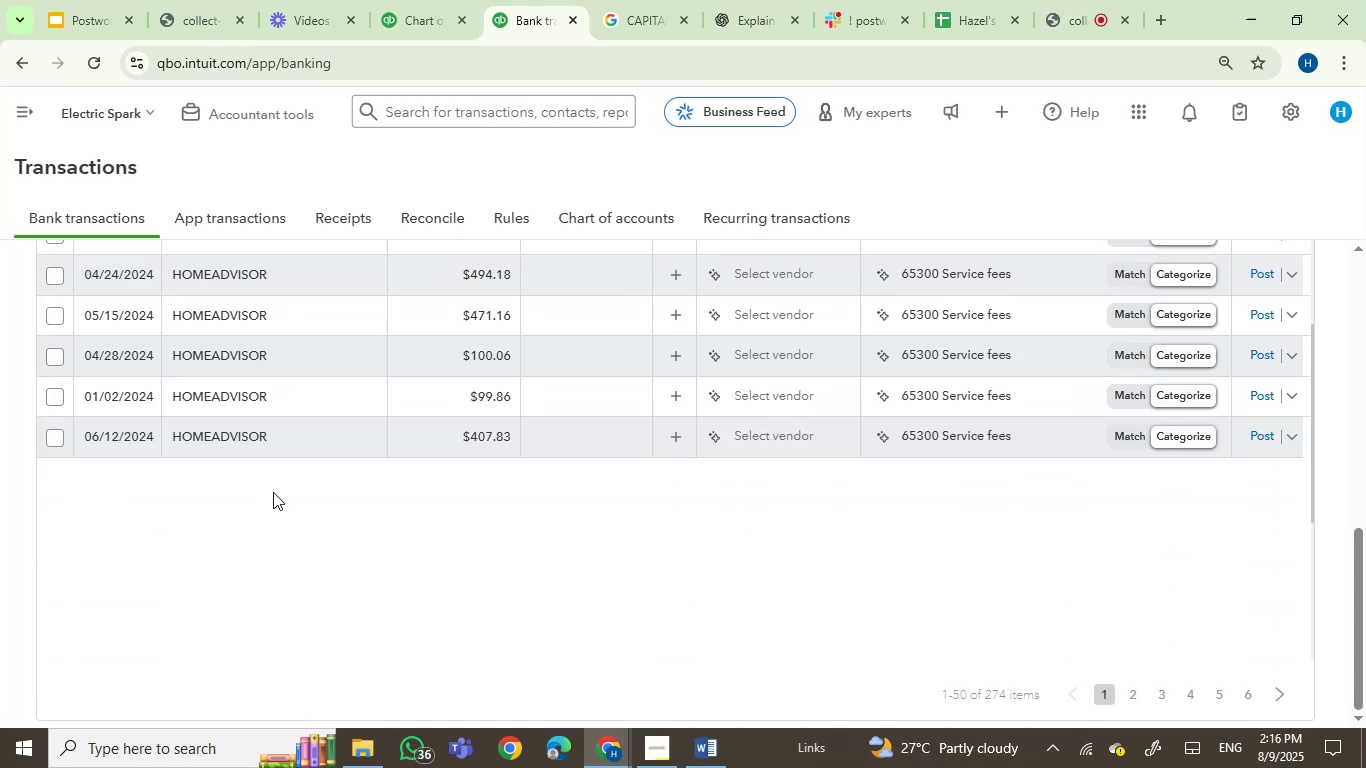 
scroll: coordinate [273, 492], scroll_direction: up, amount: 7.0
 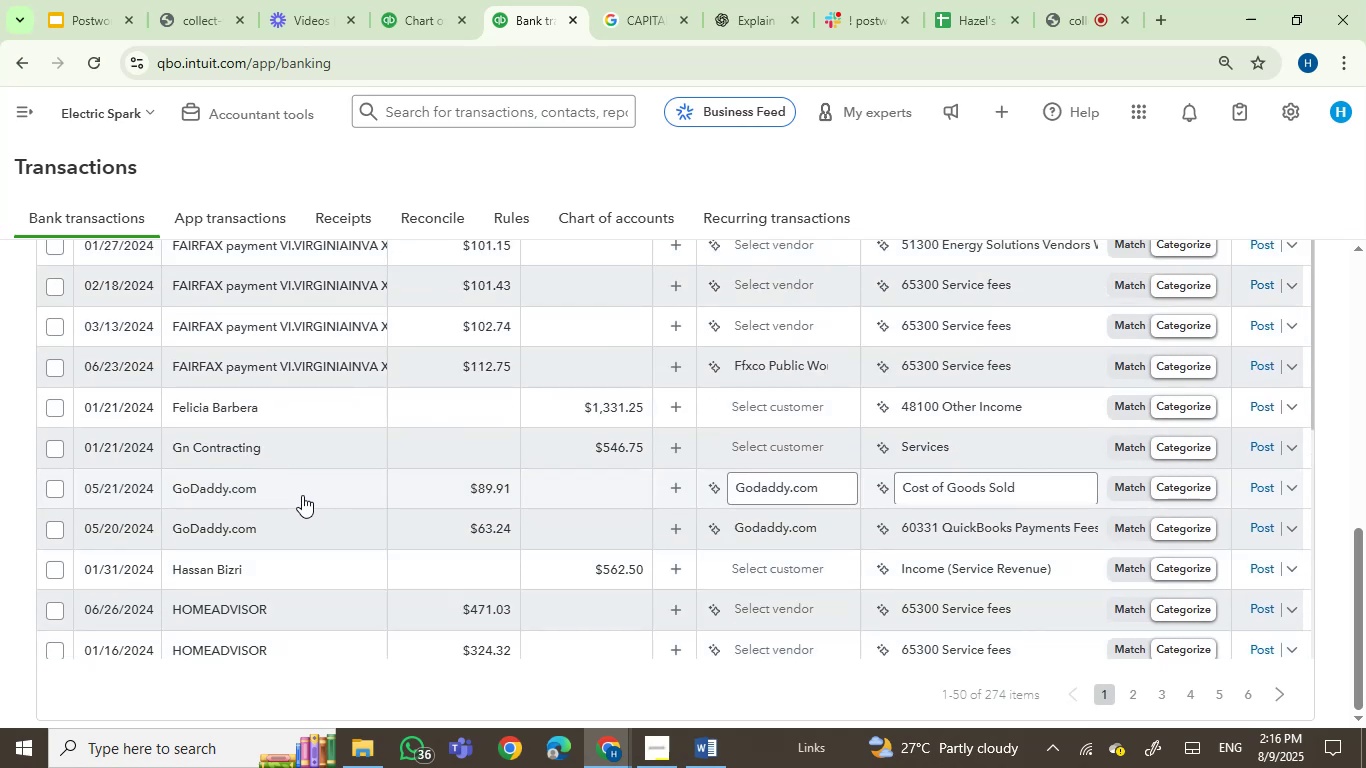 
scroll: coordinate [278, 499], scroll_direction: down, amount: 1.0
 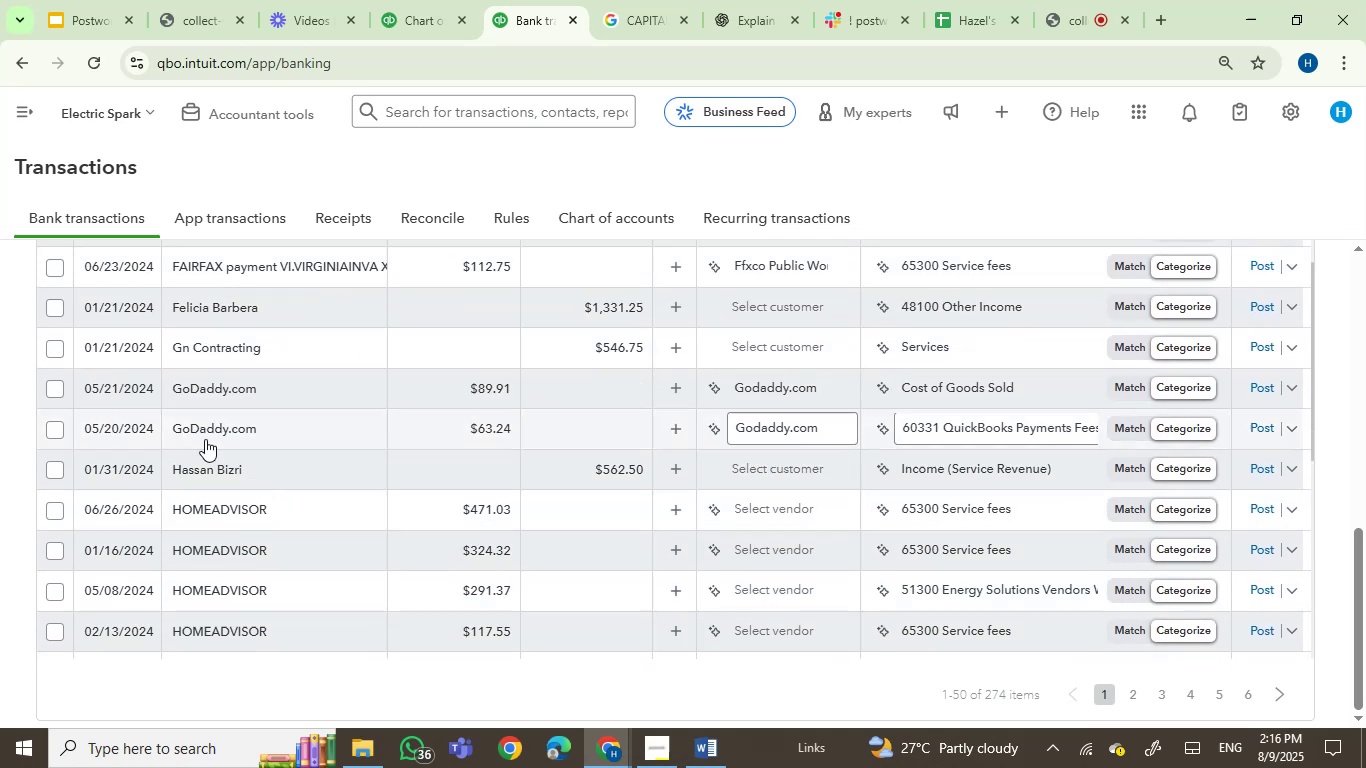 
scroll: coordinate [328, 436], scroll_direction: up, amount: 4.0
 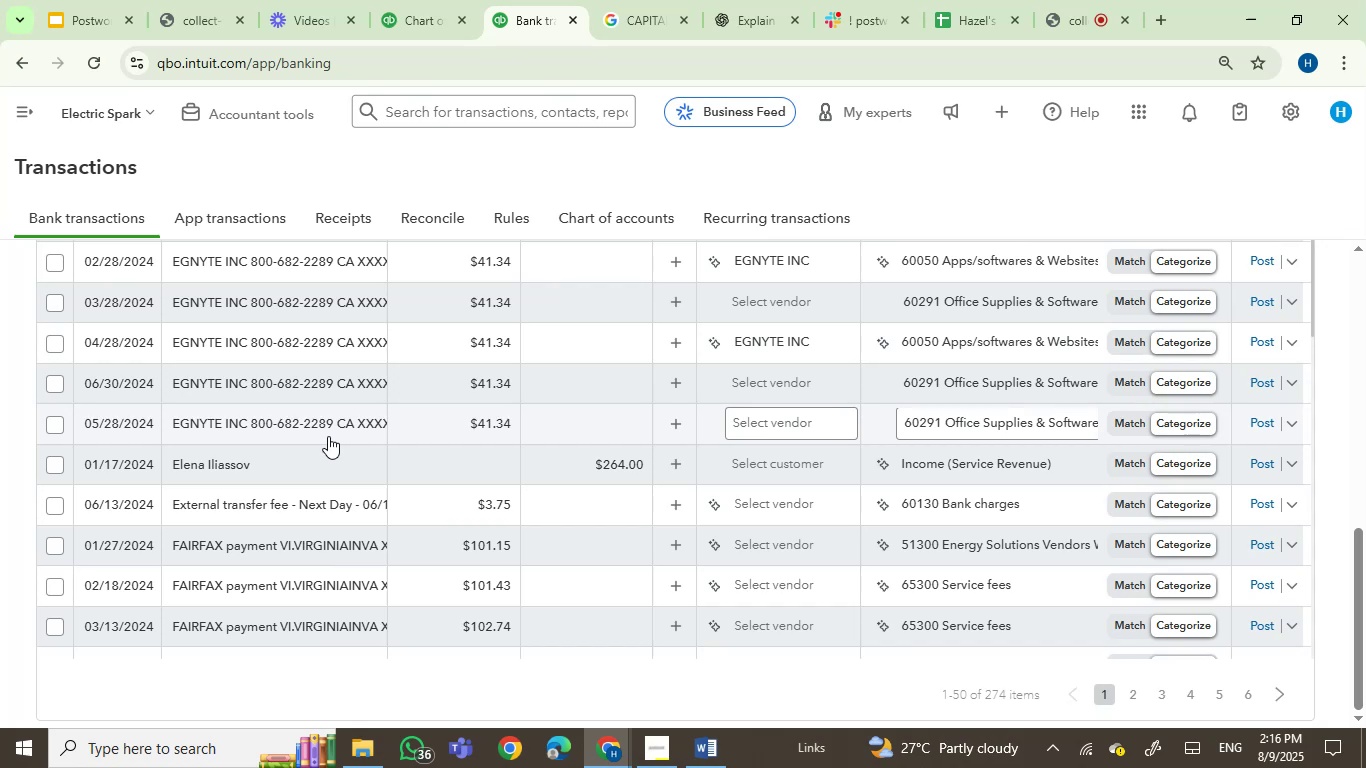 
scroll: coordinate [352, 493], scroll_direction: down, amount: 3.0
 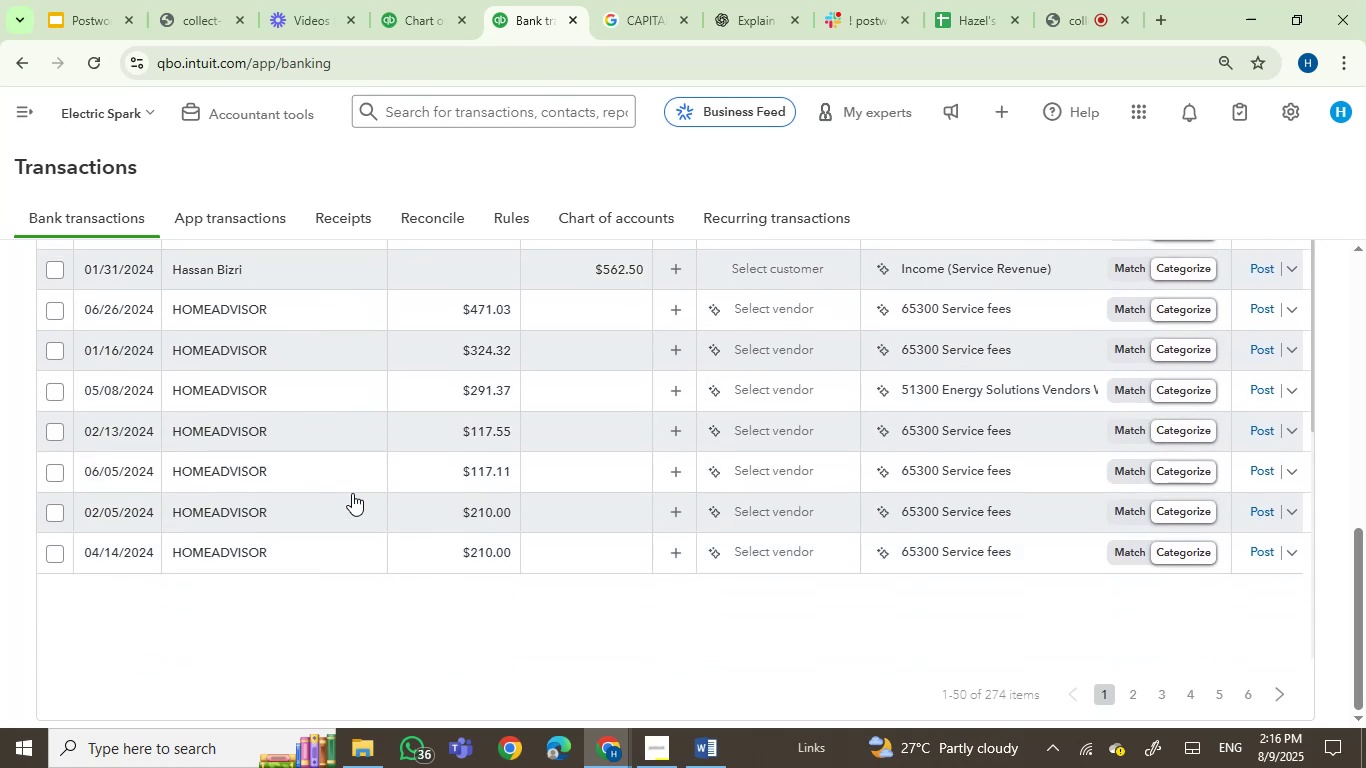 
scroll: coordinate [352, 493], scroll_direction: up, amount: 1.0
 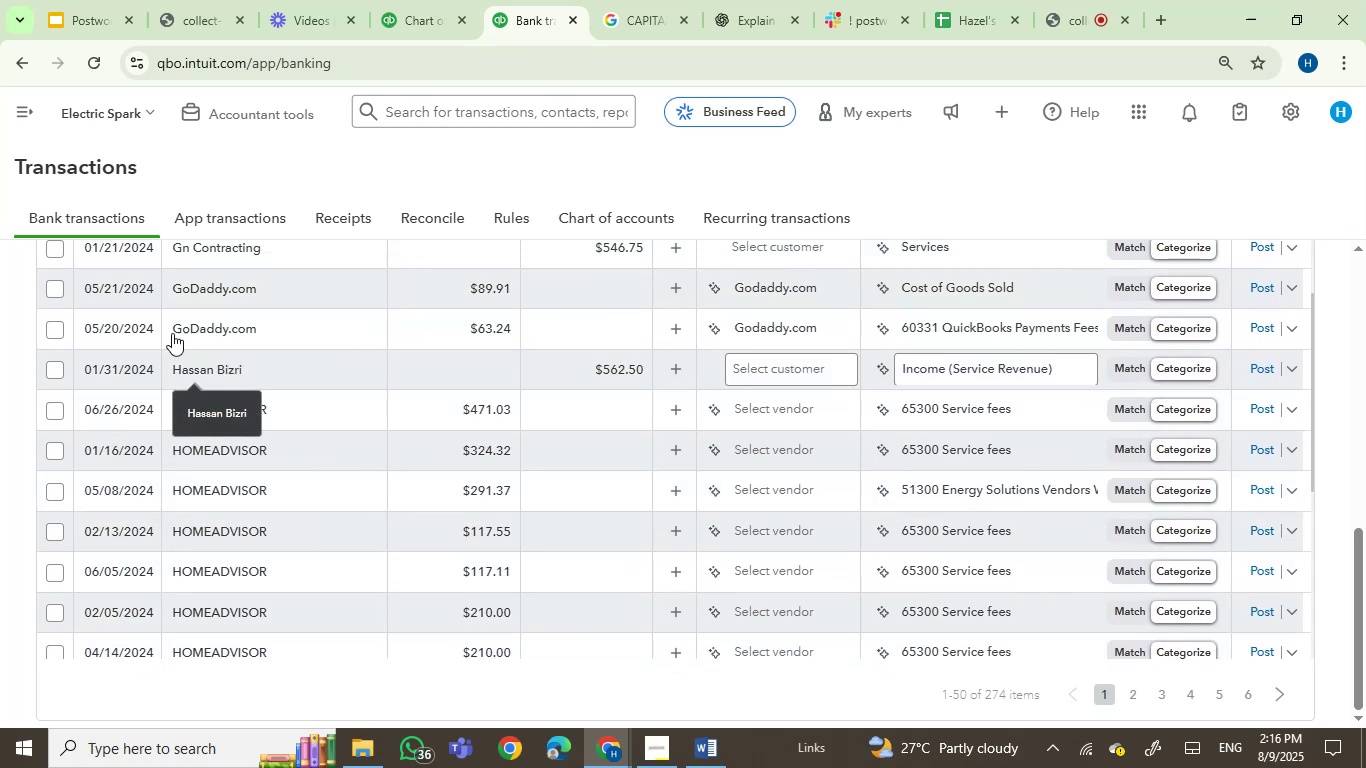 
left_click([53, 287])
 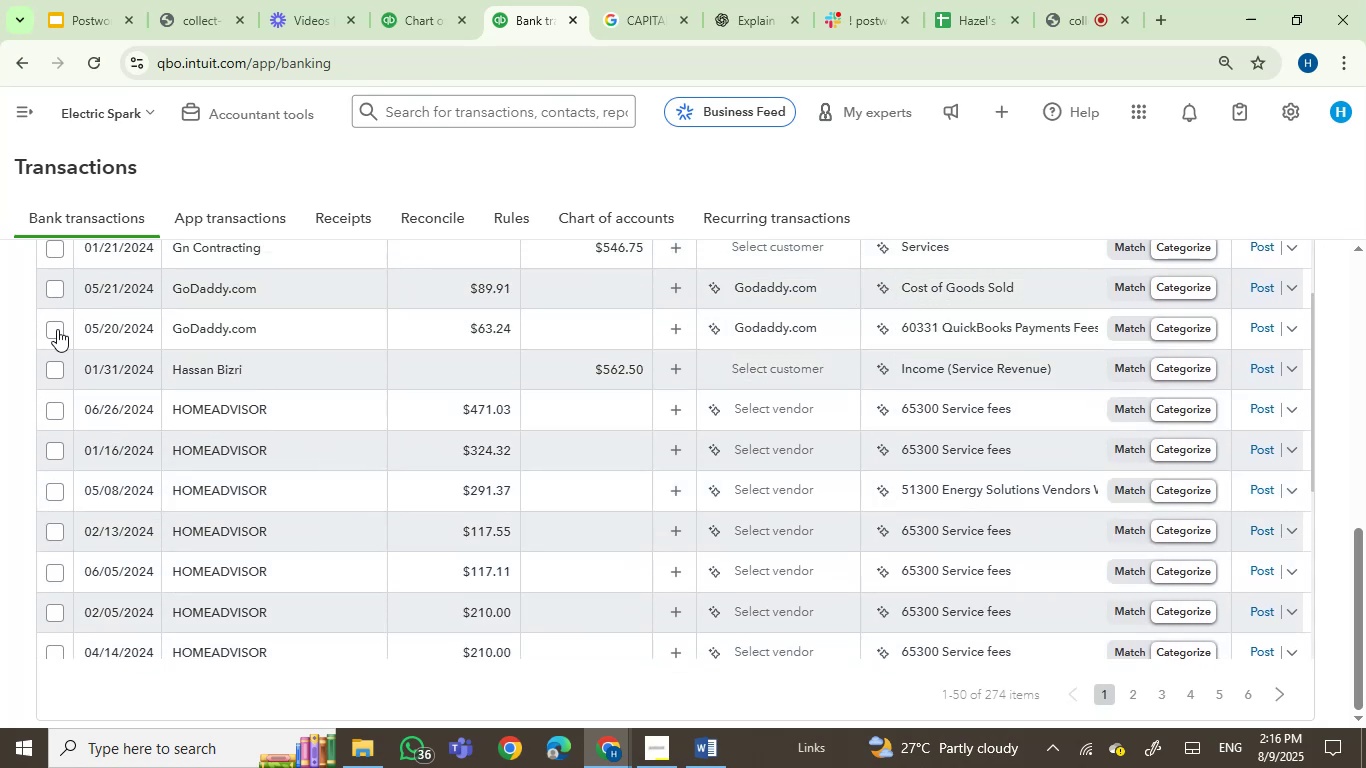 
left_click([56, 329])
 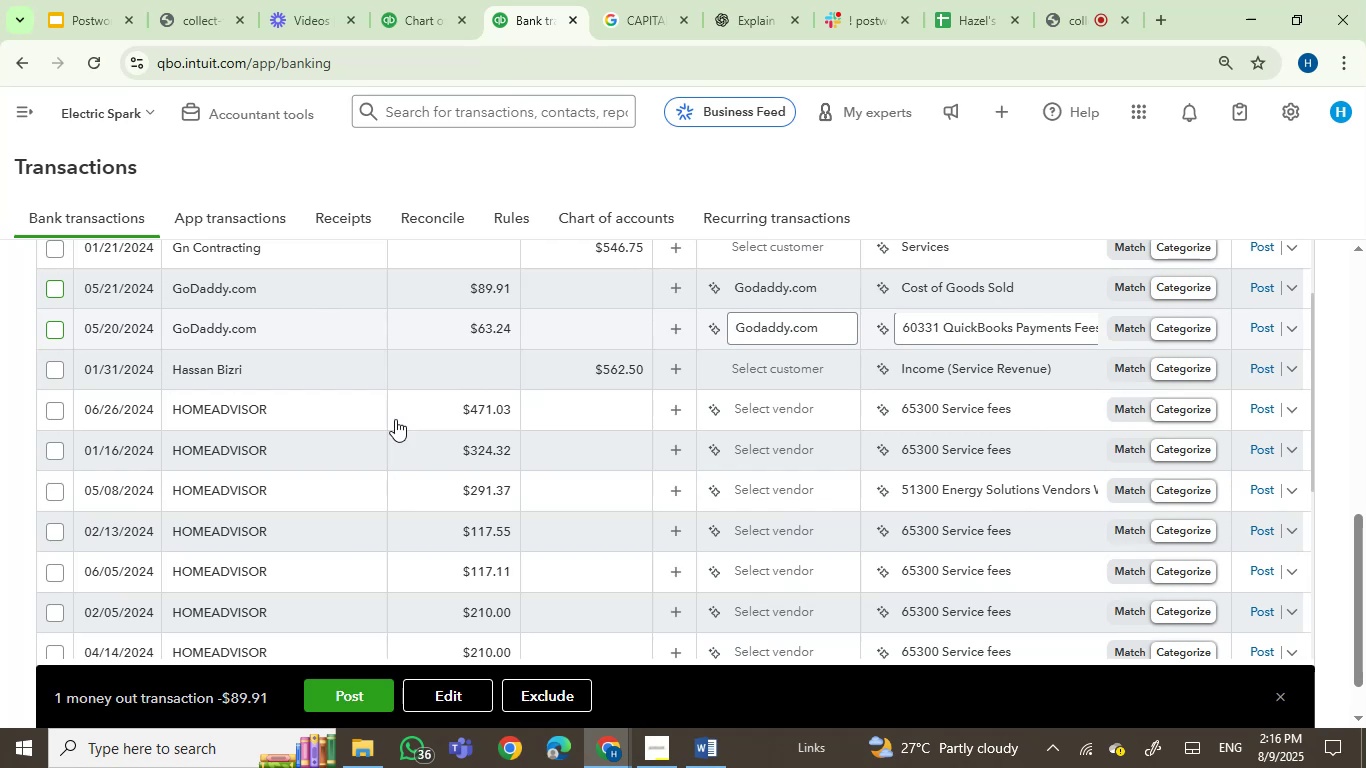 
scroll: coordinate [421, 441], scroll_direction: none, amount: 0.0
 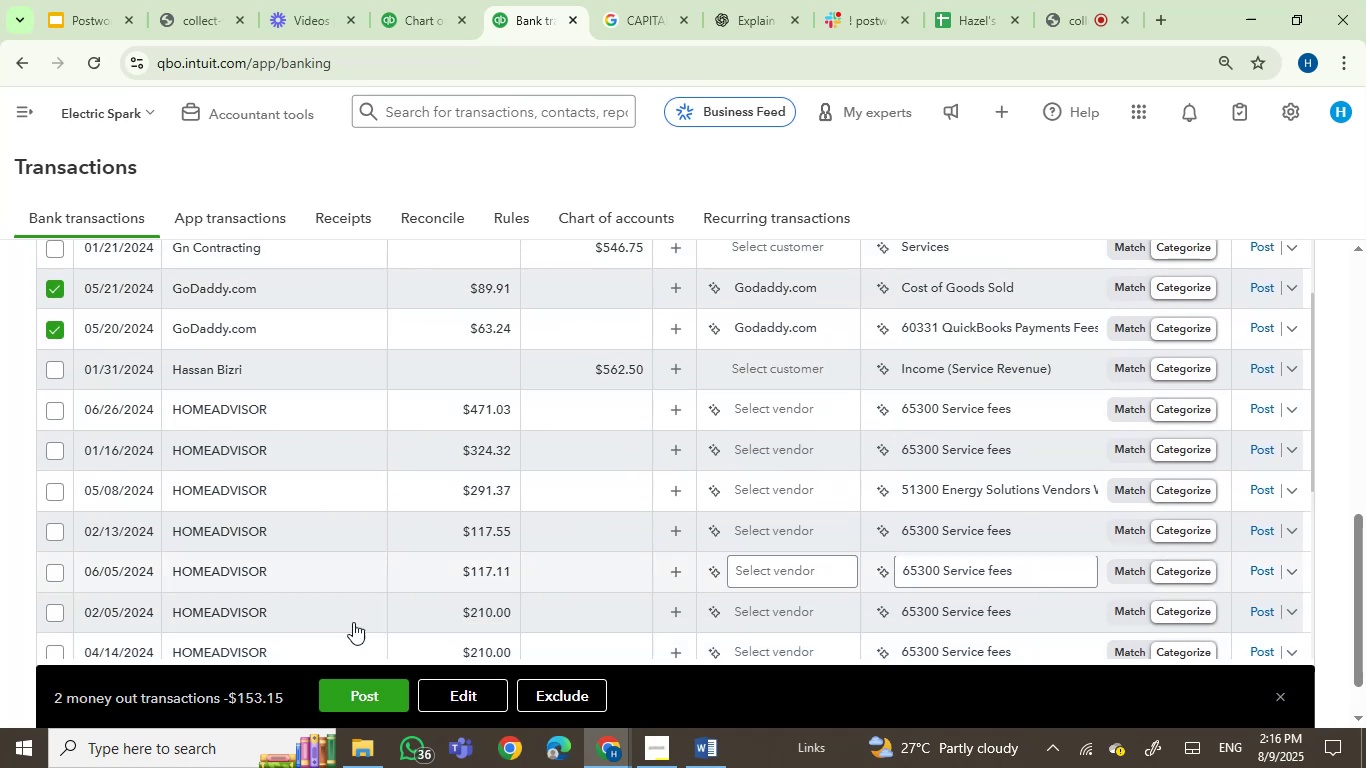 
left_click([453, 700])
 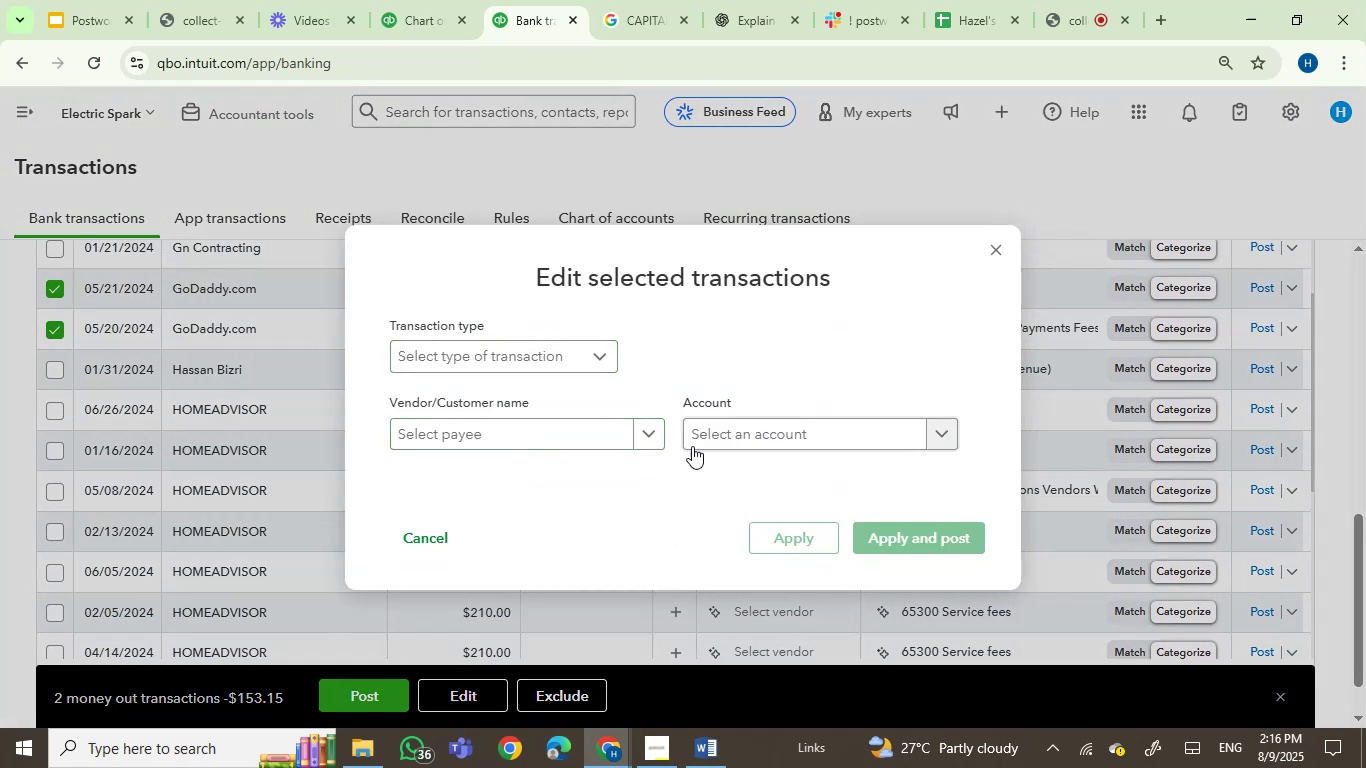 
left_click([596, 434])
 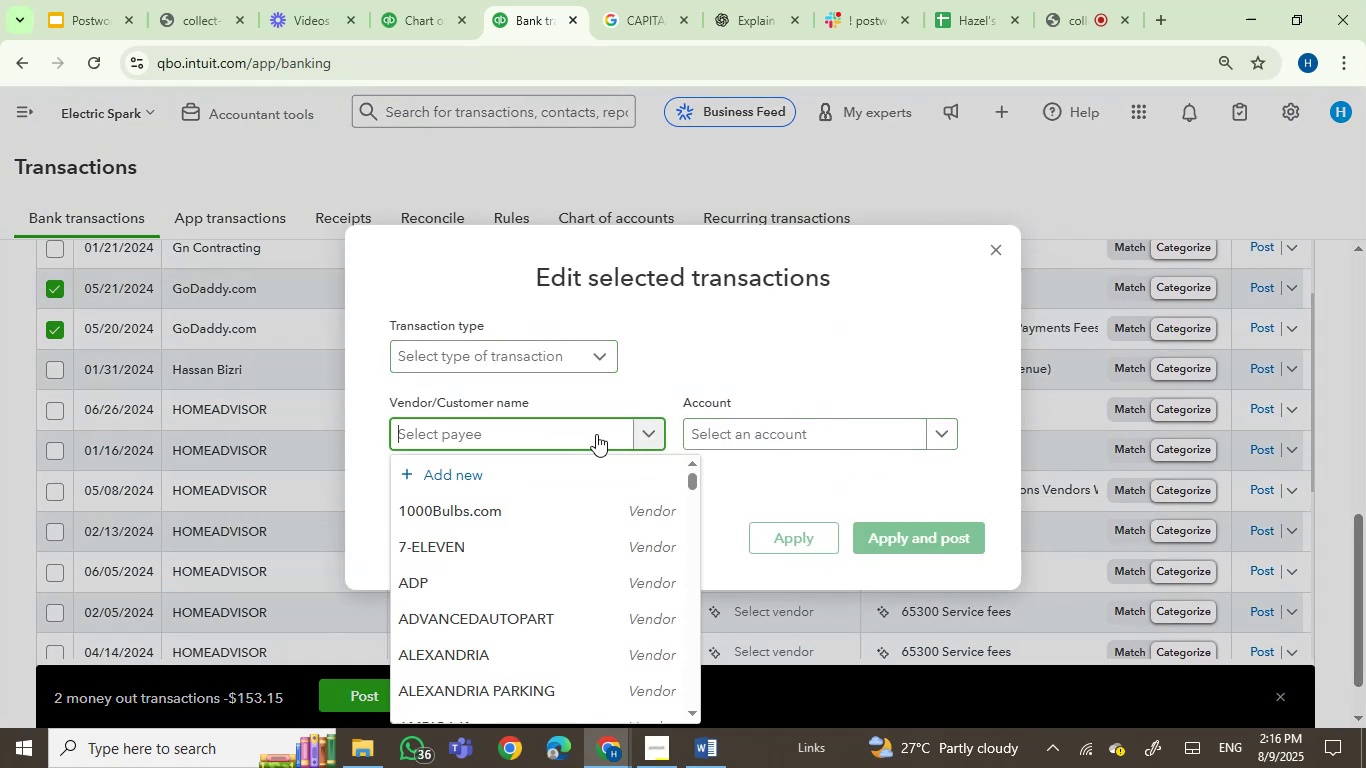 
type(go)
 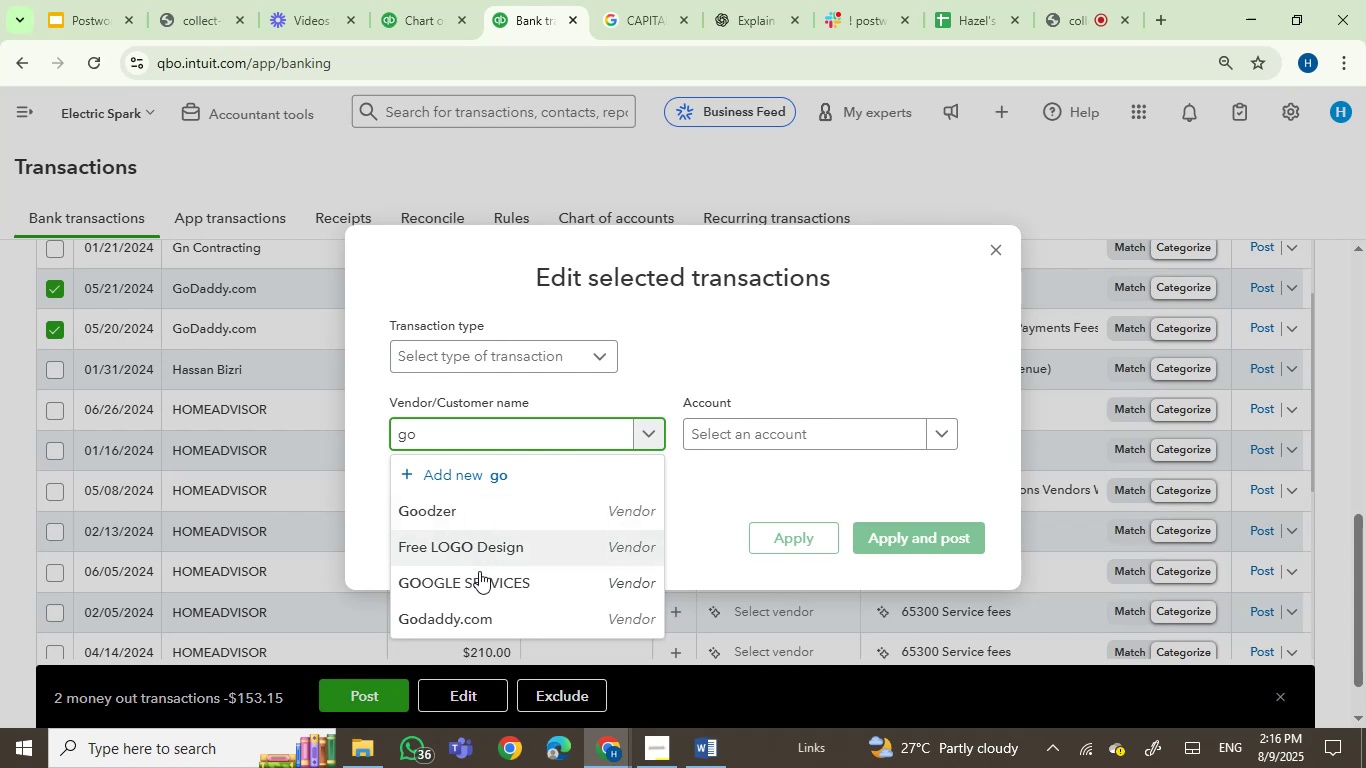 
left_click([475, 615])
 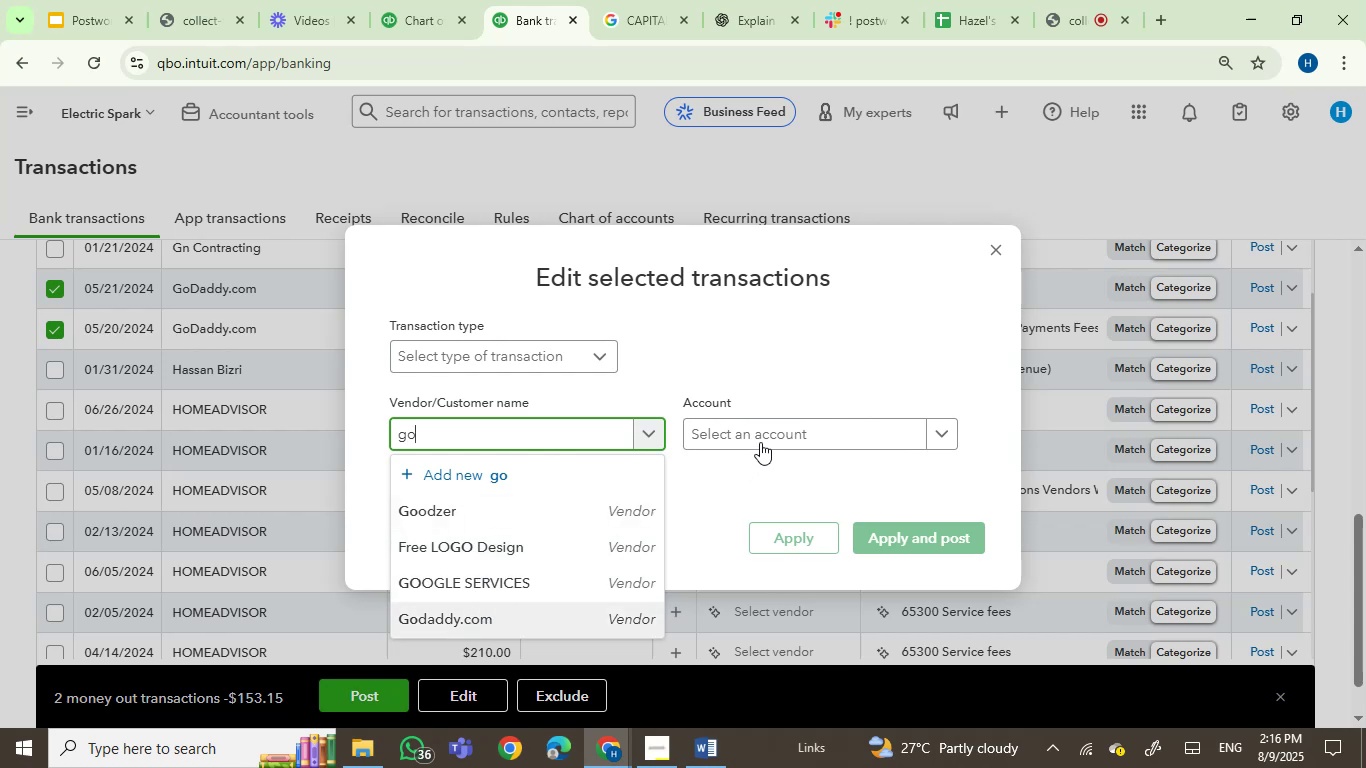 
left_click([760, 442])
 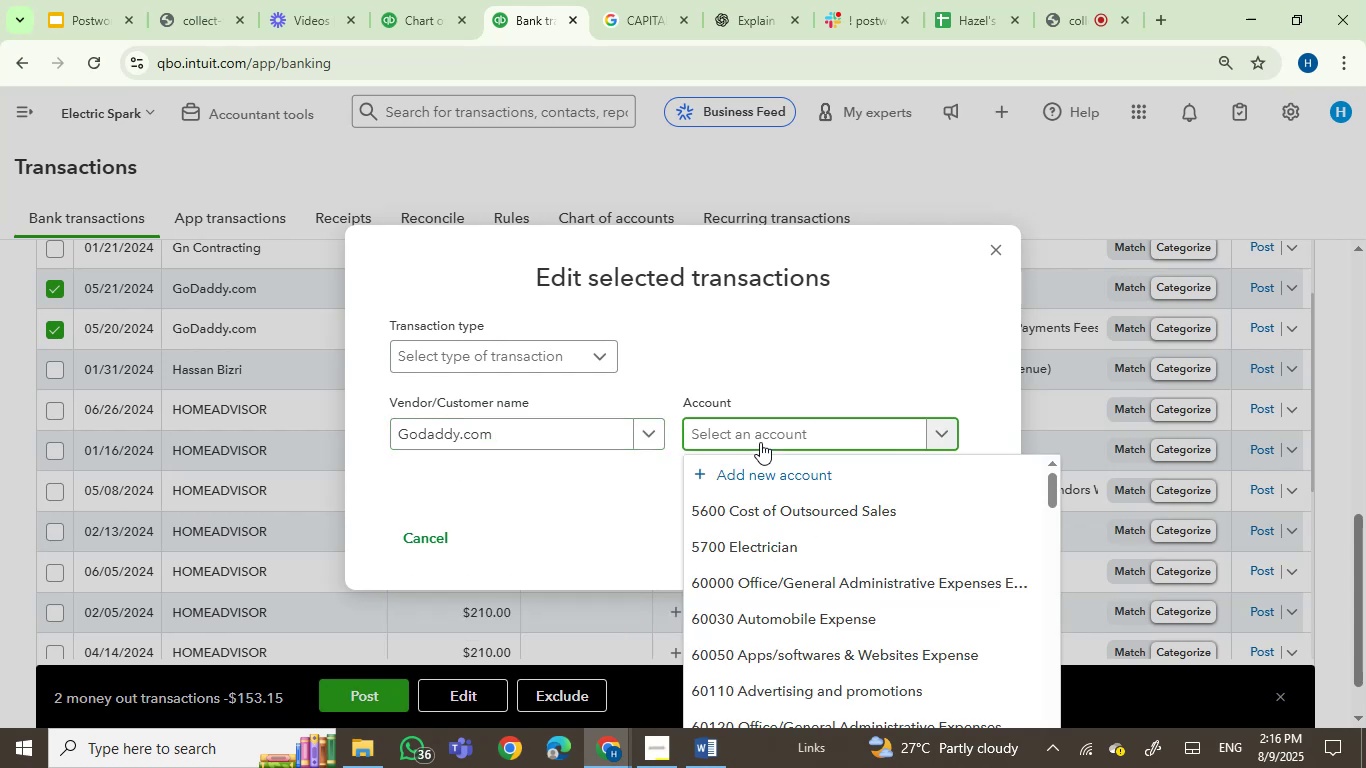 
type(adver)
 